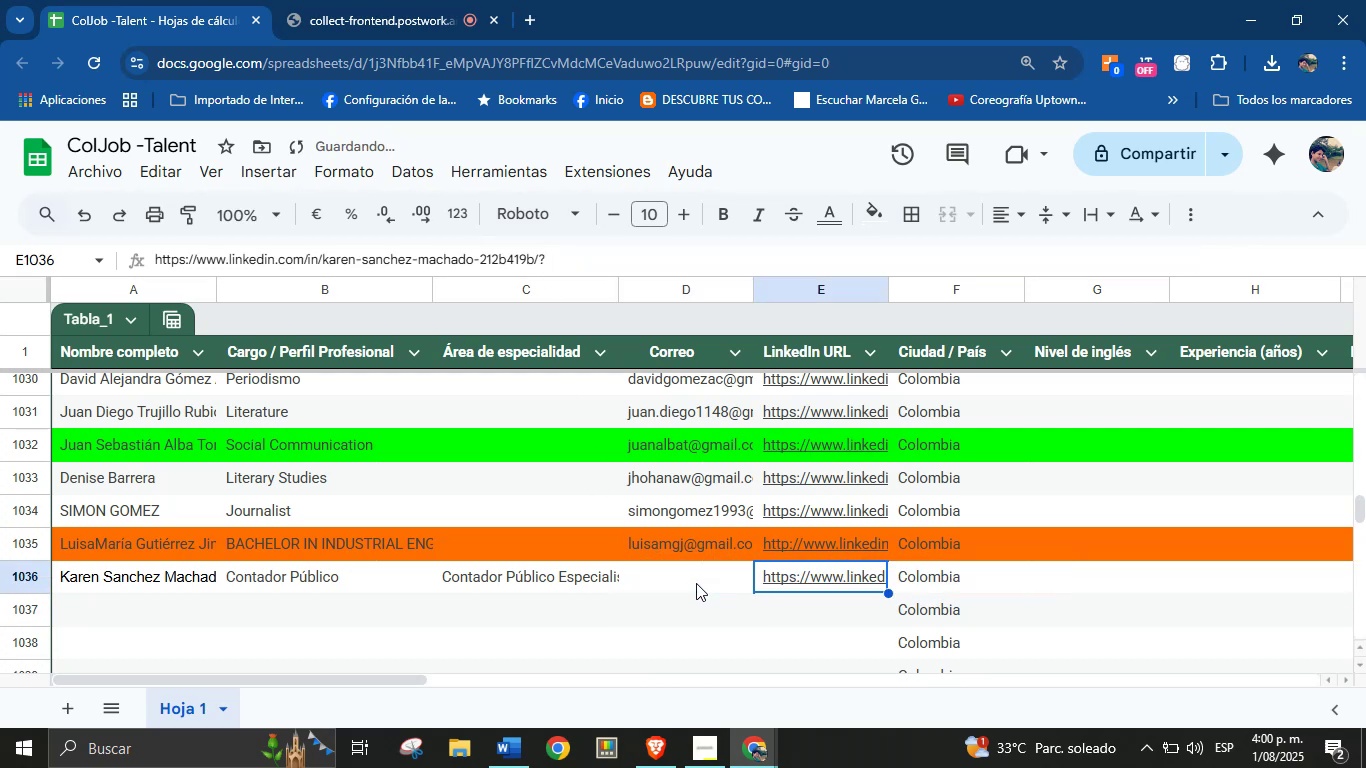 
left_click([693, 581])
 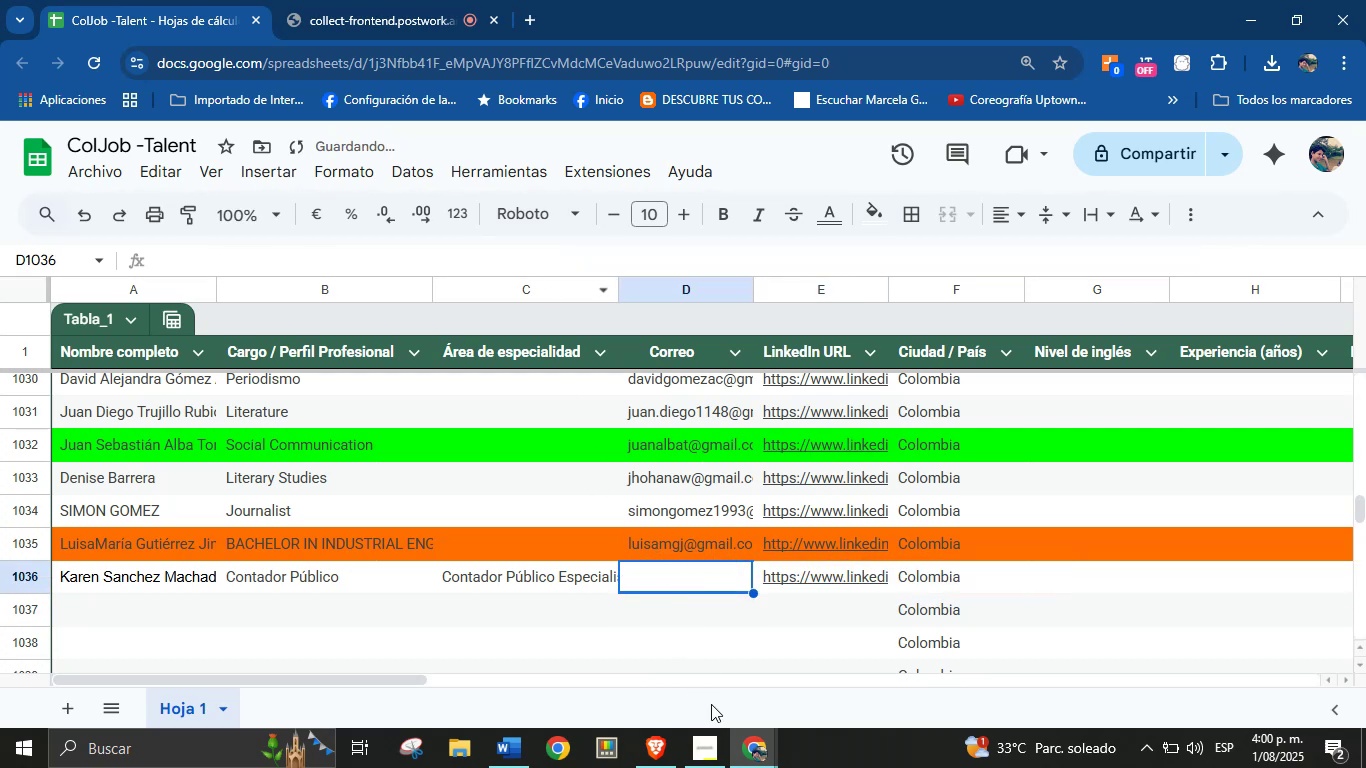 
left_click([749, 739])
 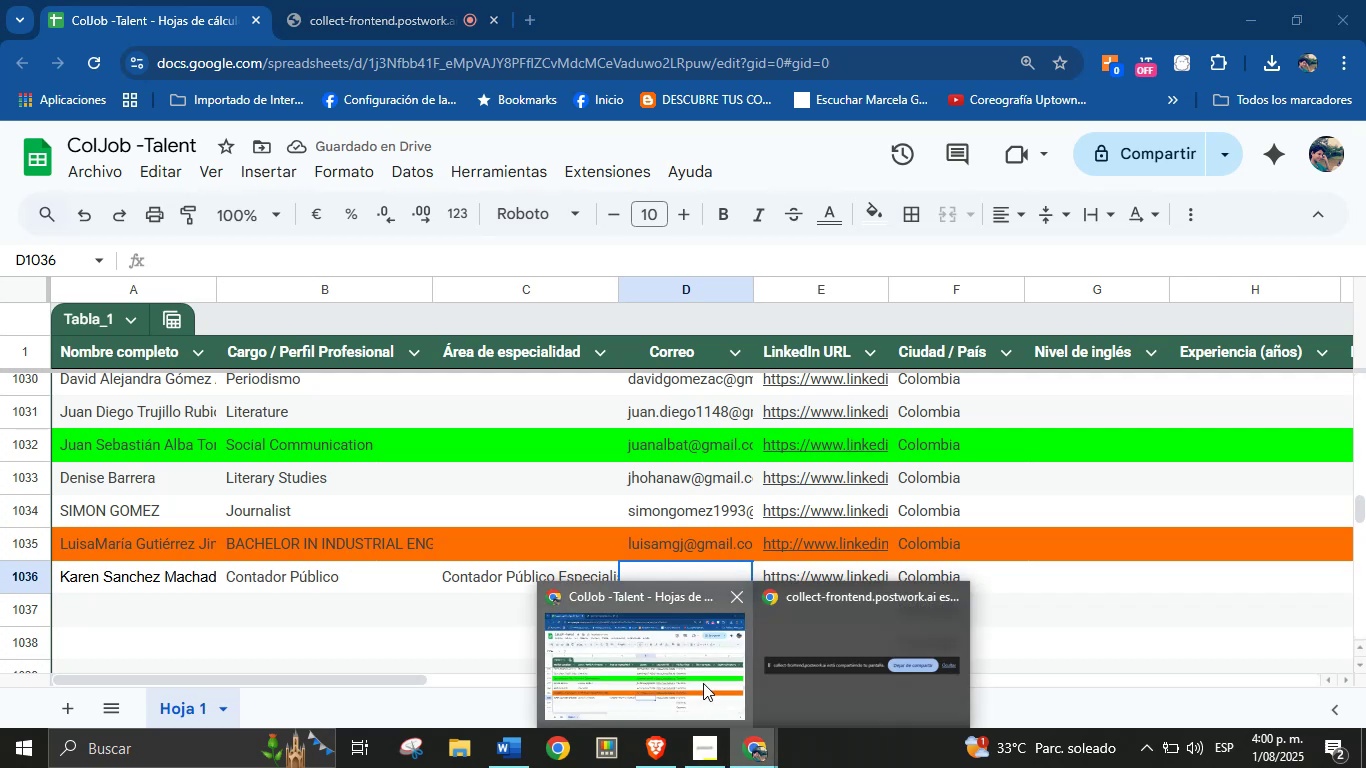 
left_click([703, 683])
 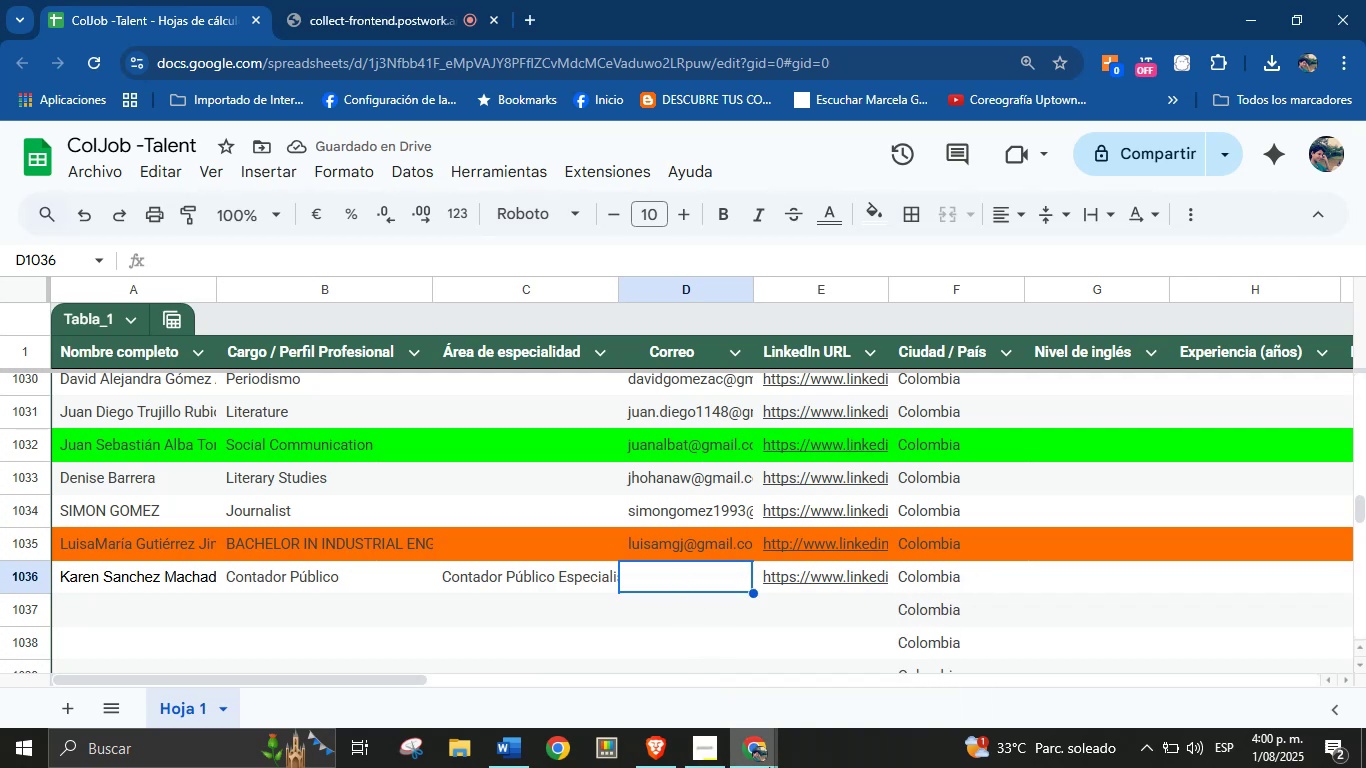 
left_click([760, 752])
 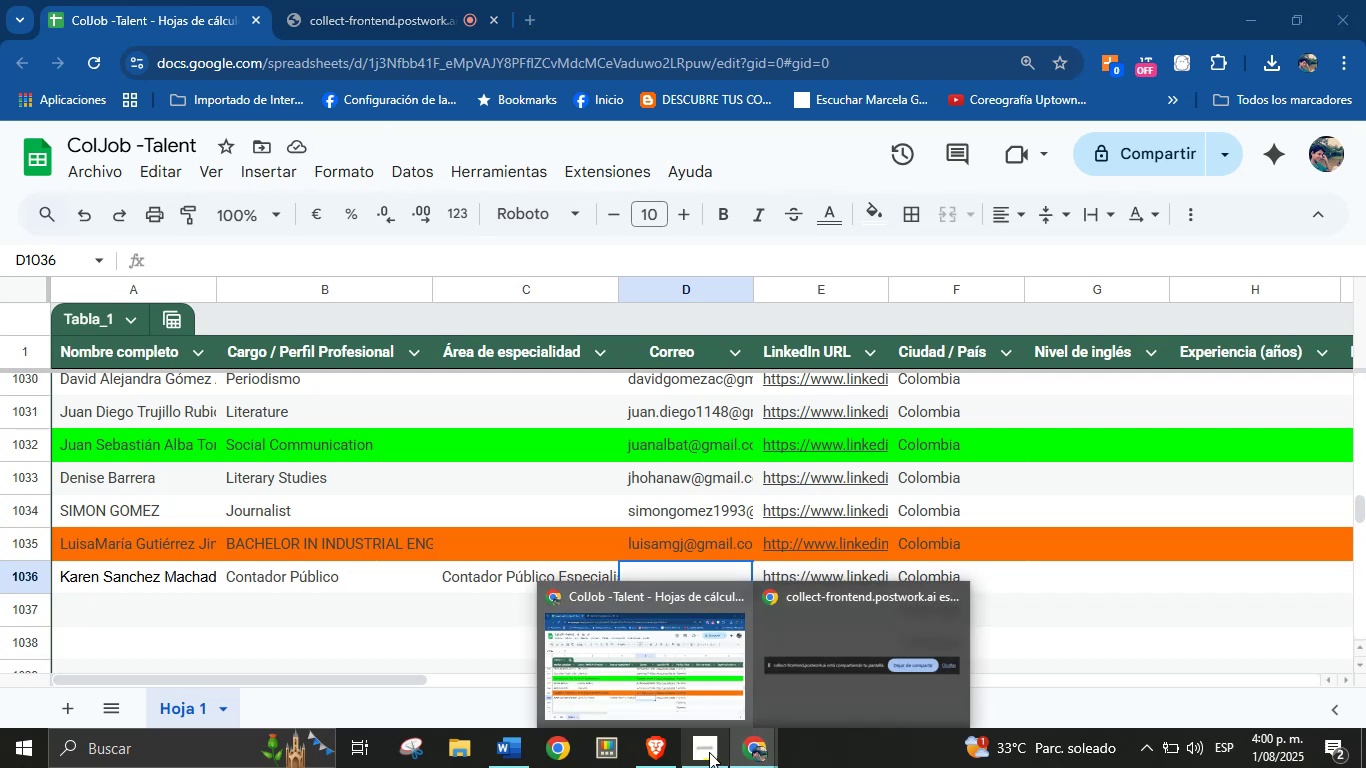 
left_click([644, 755])
 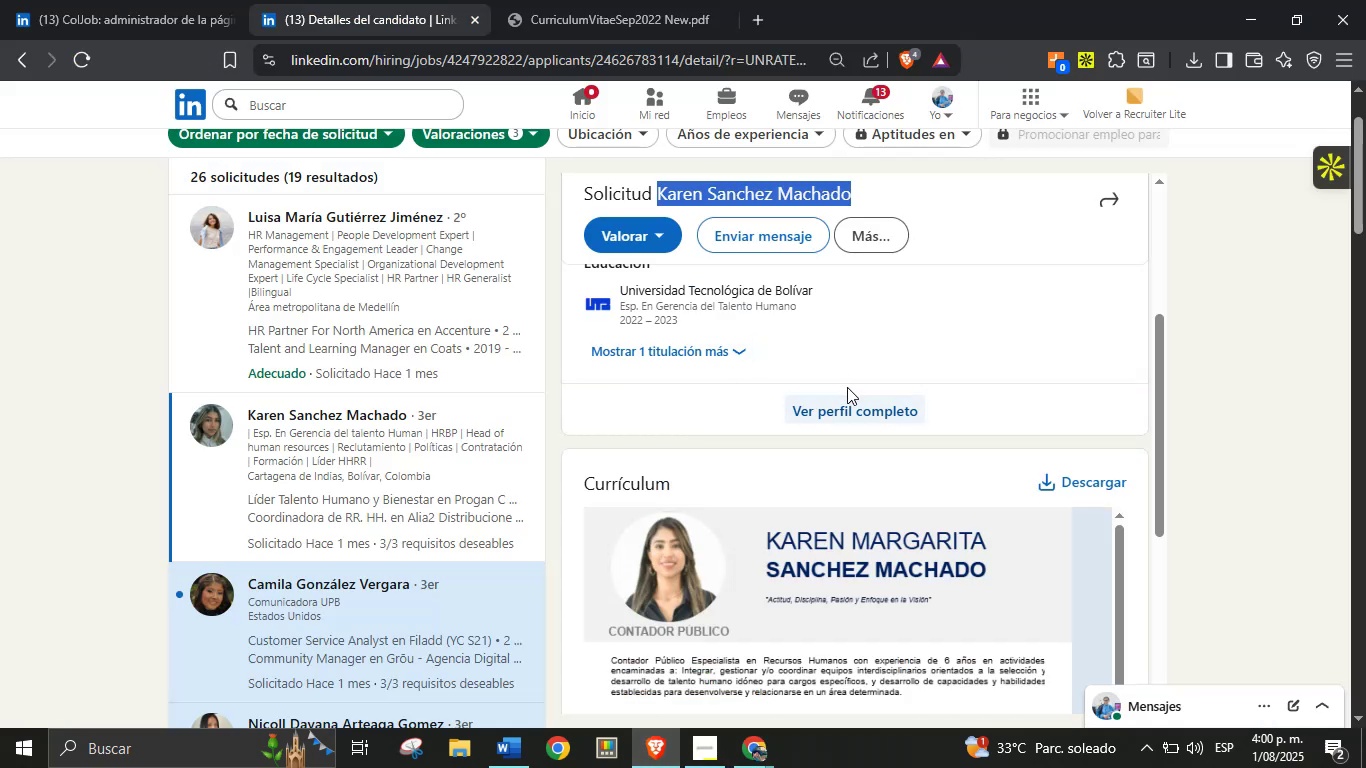 
scroll: coordinate [835, 406], scroll_direction: up, amount: 2.0
 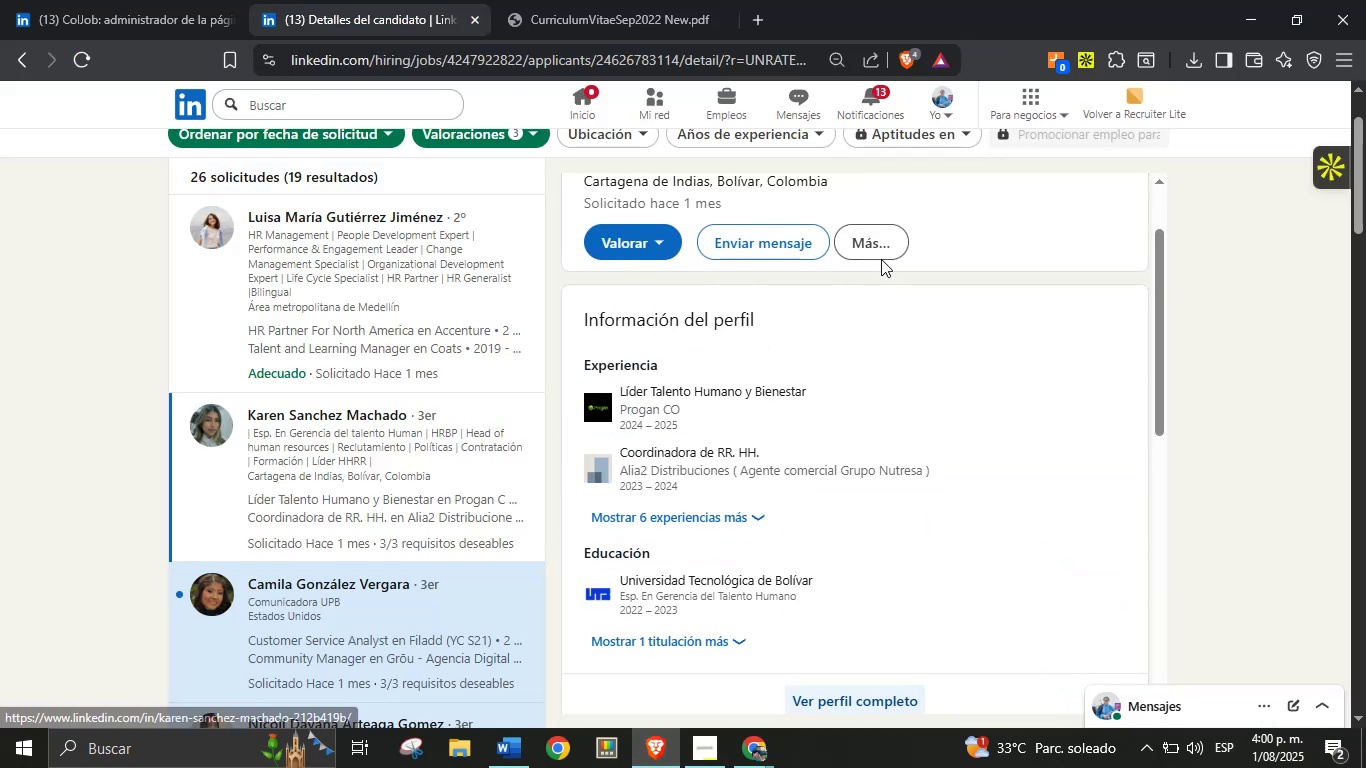 
left_click([885, 243])
 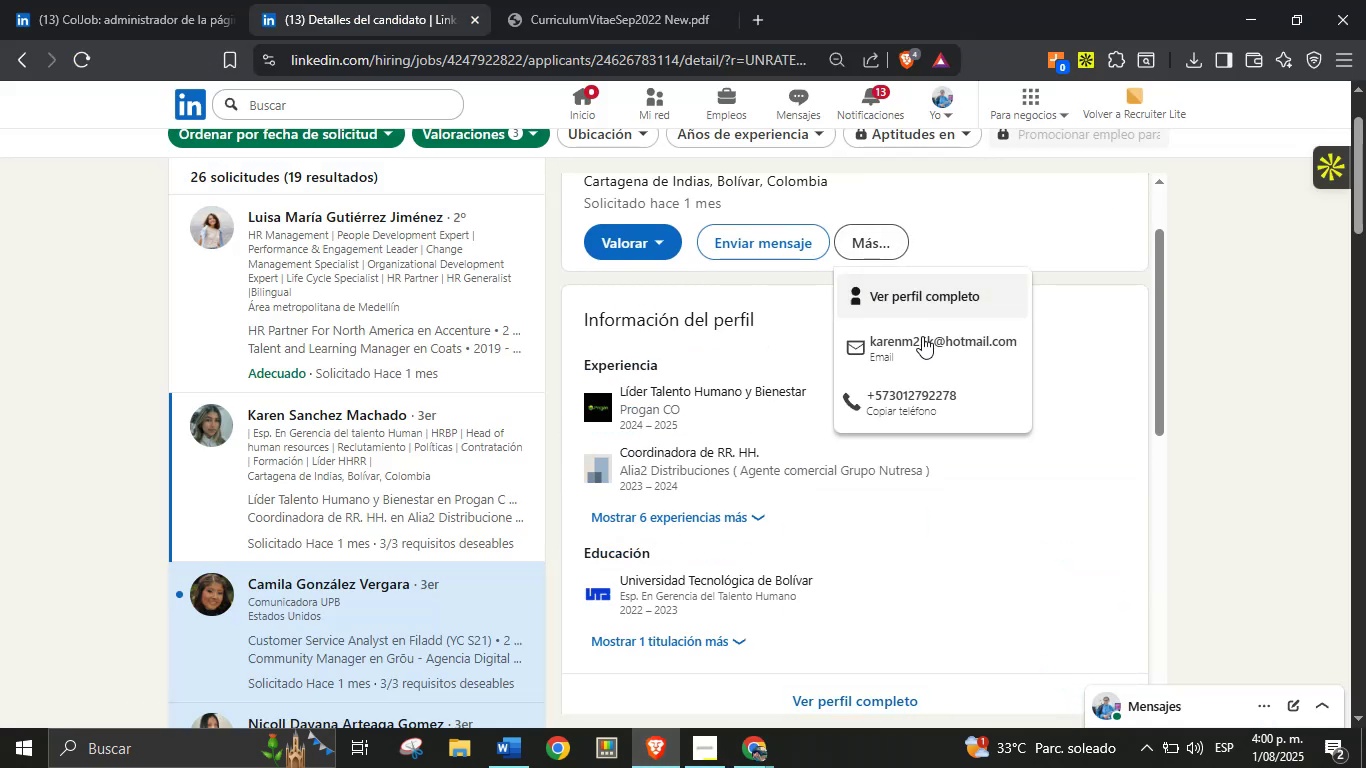 
right_click([924, 340])
 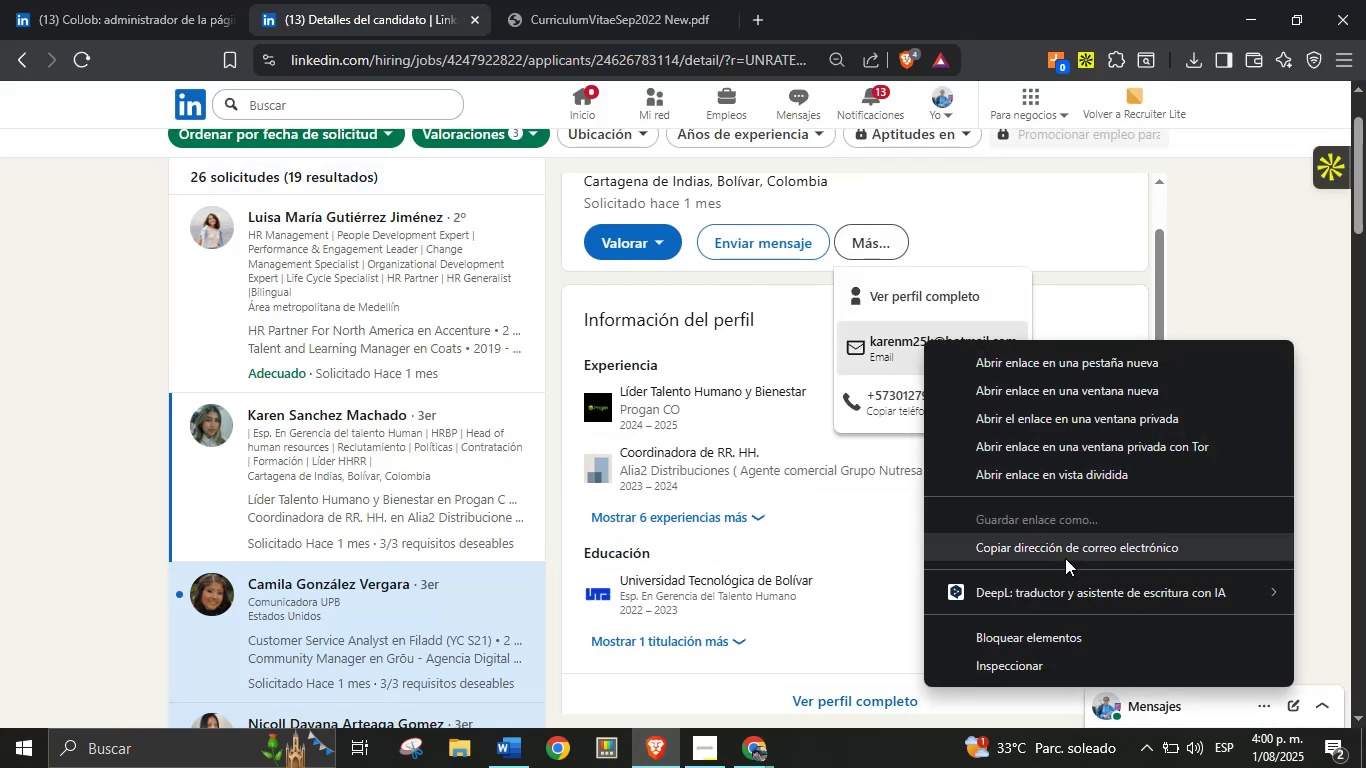 
left_click([1065, 555])
 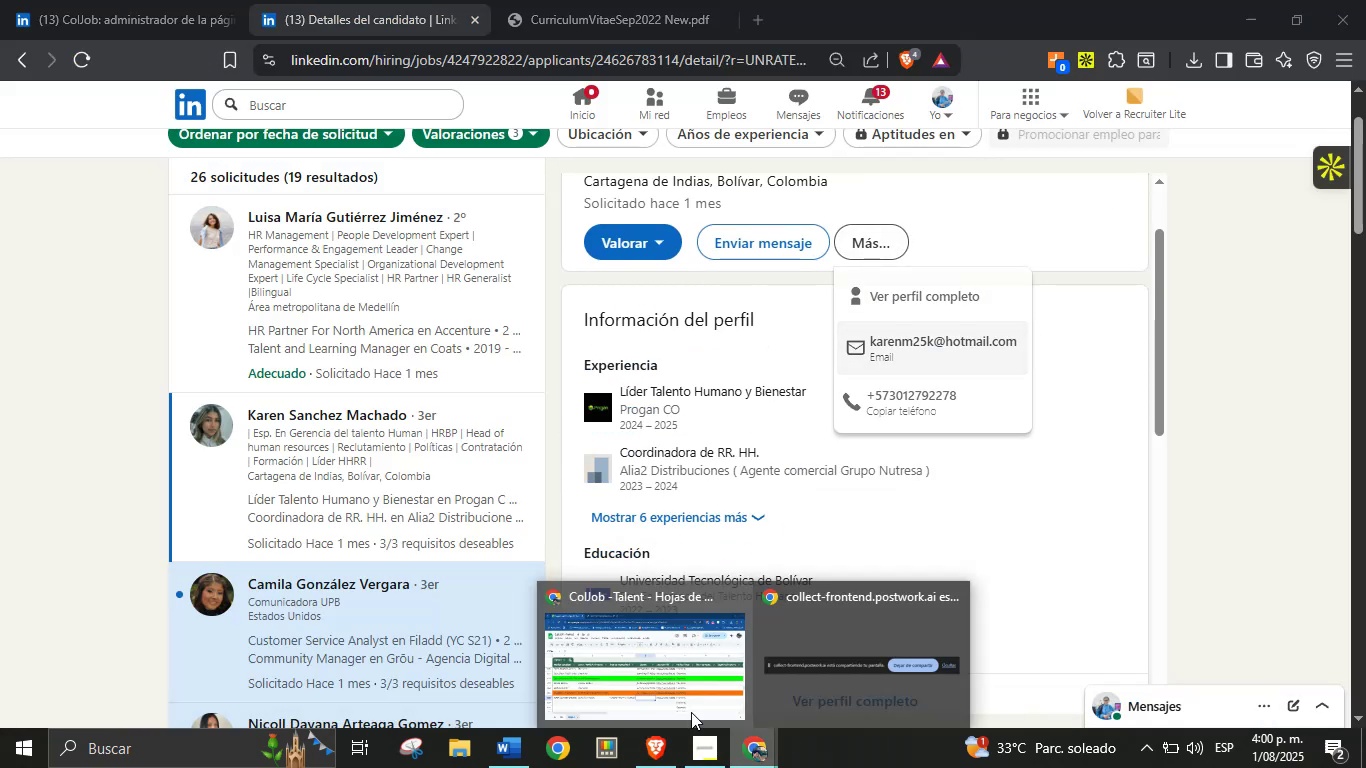 
double_click([680, 701])
 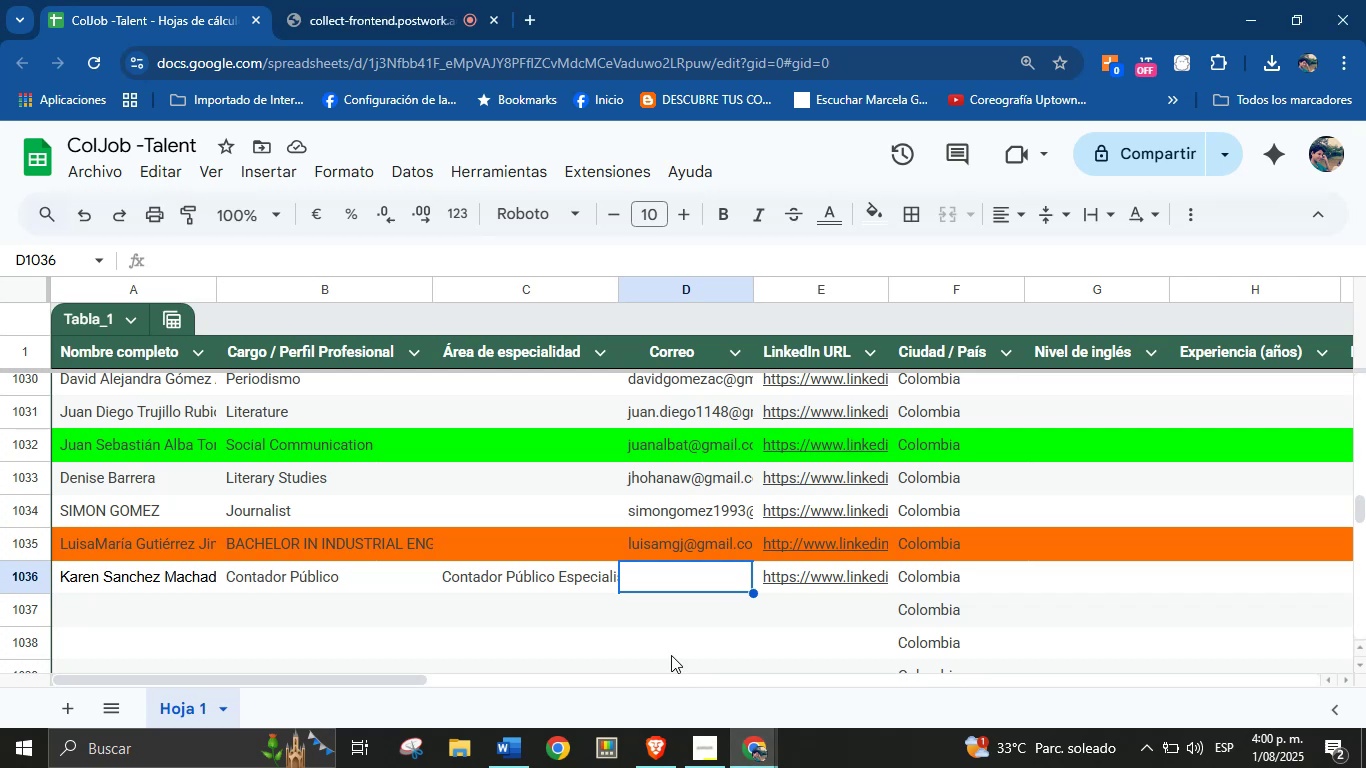 
key(Control+V)
 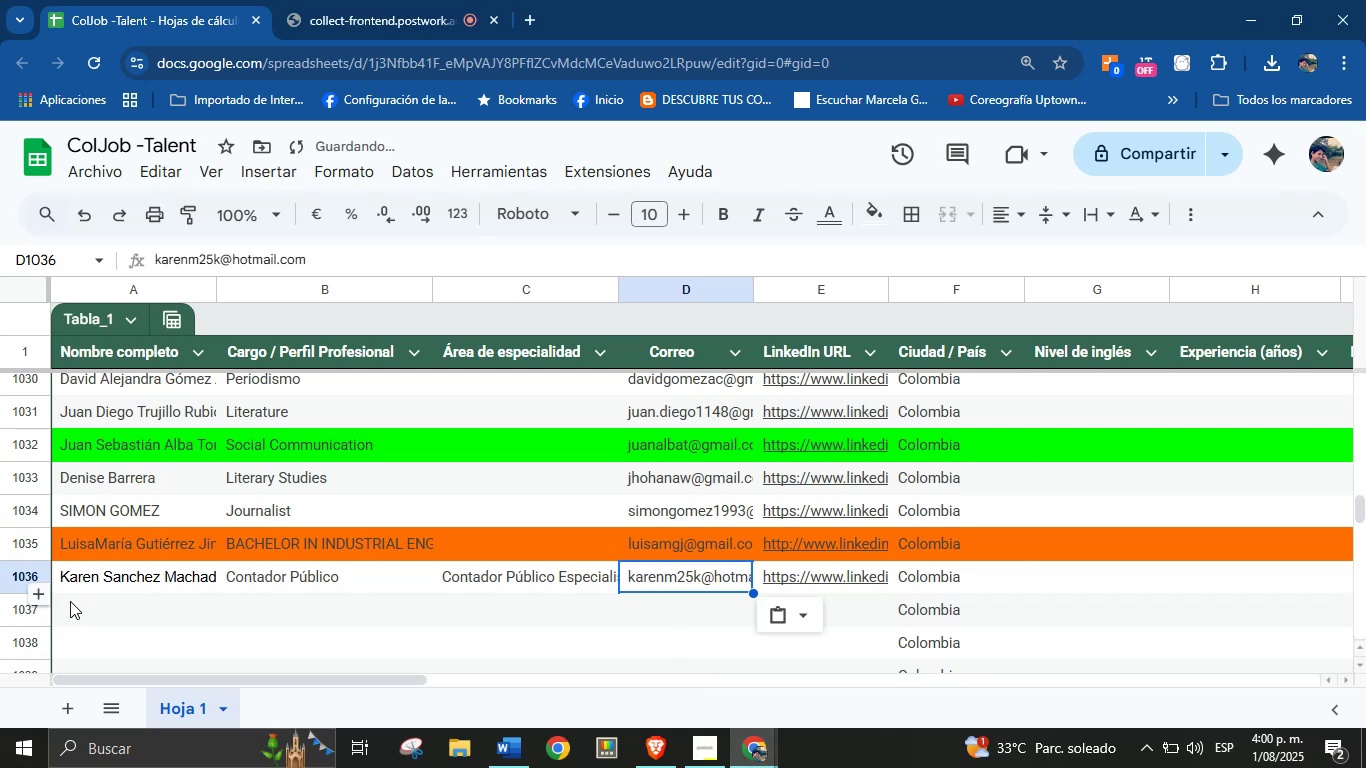 
left_click([118, 606])
 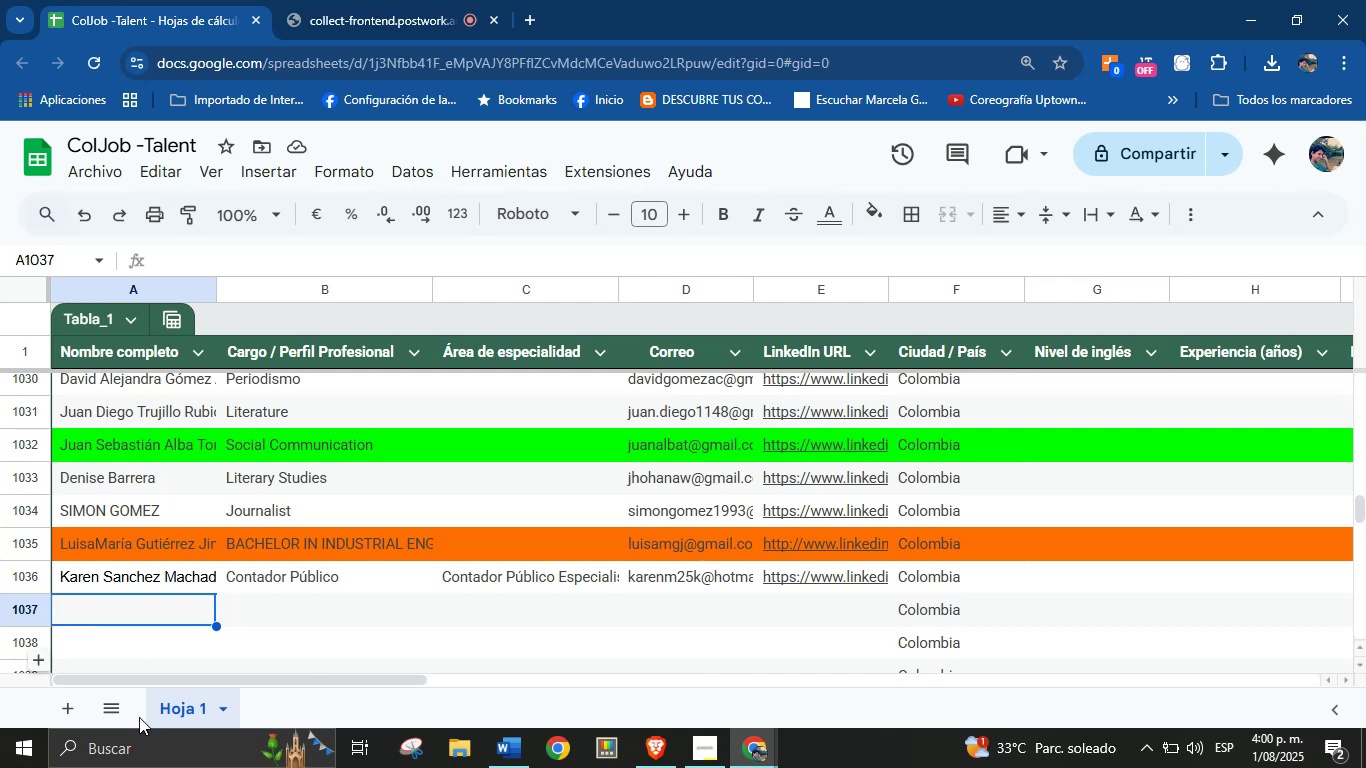 
wait(33.93)
 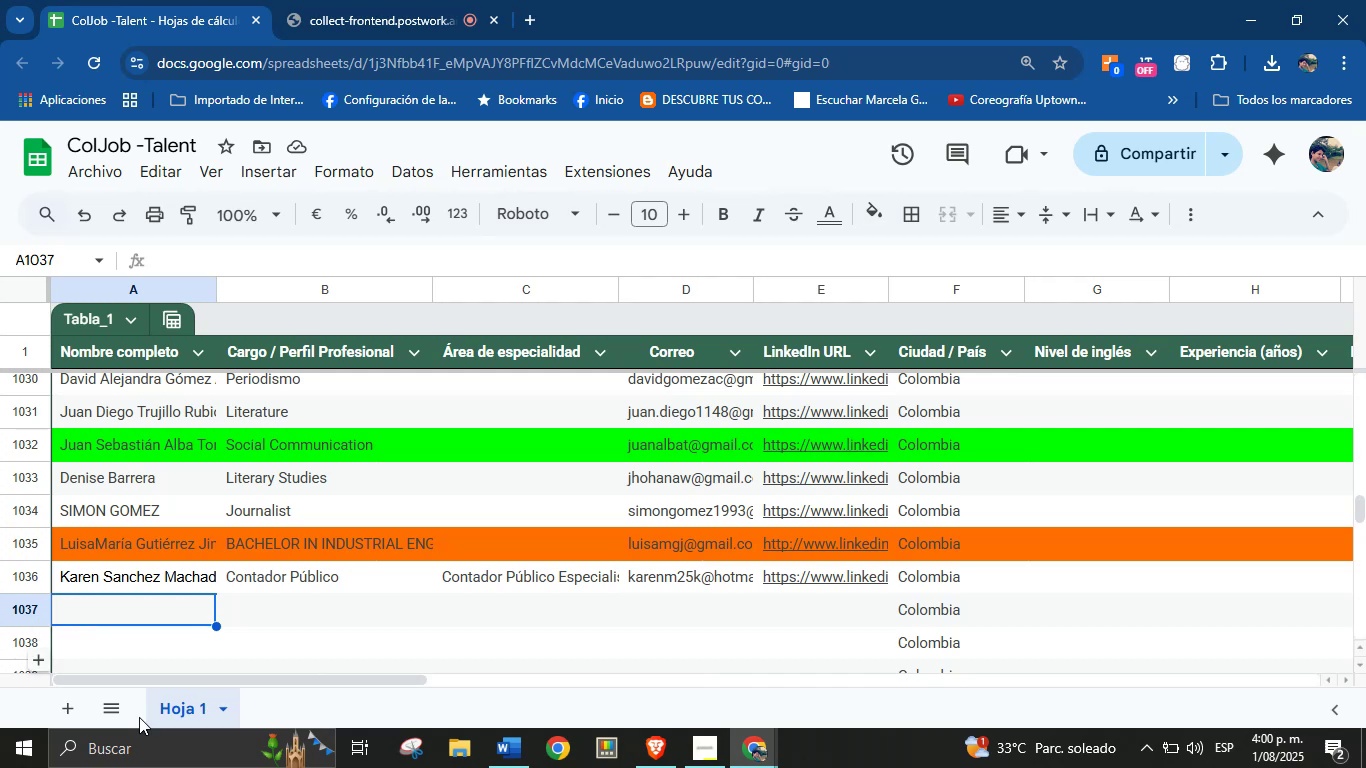 
scroll: coordinate [299, 546], scroll_direction: down, amount: 1.0
 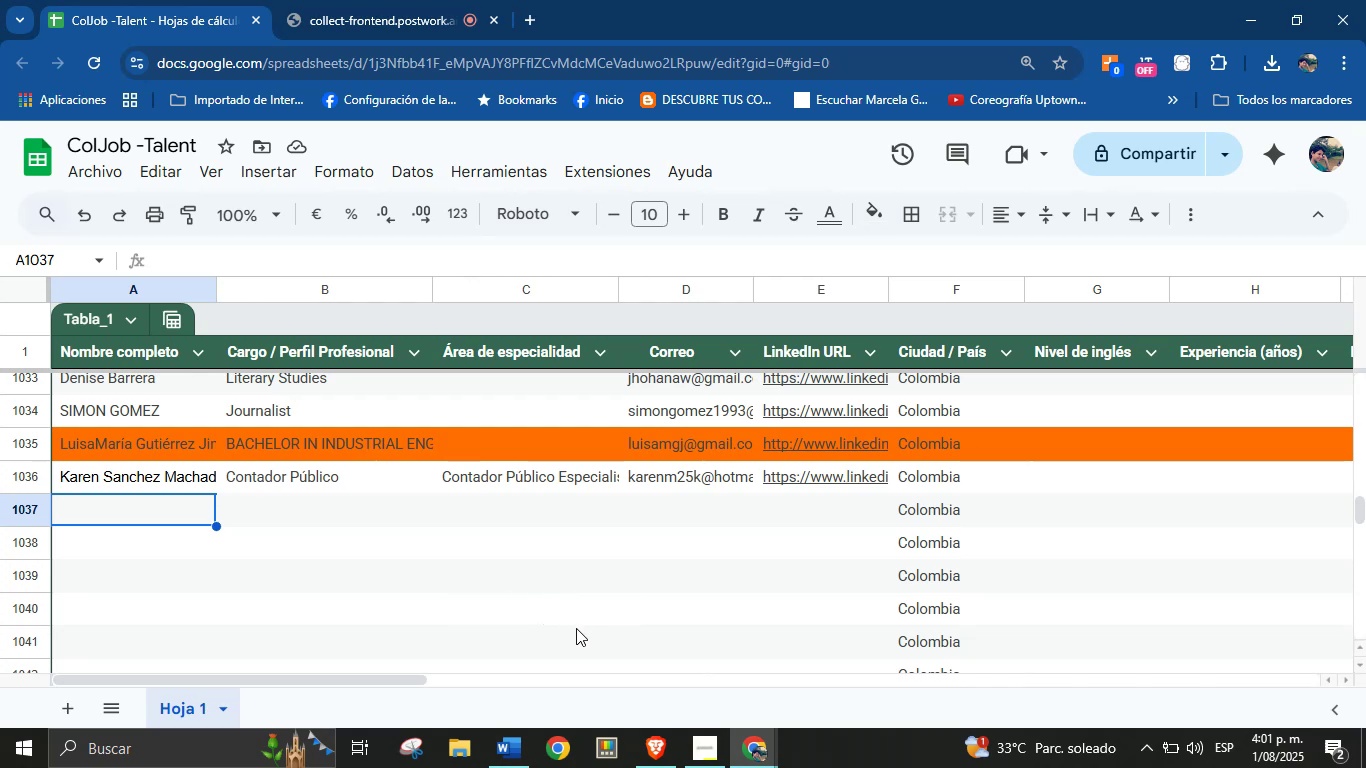 
wait(6.21)
 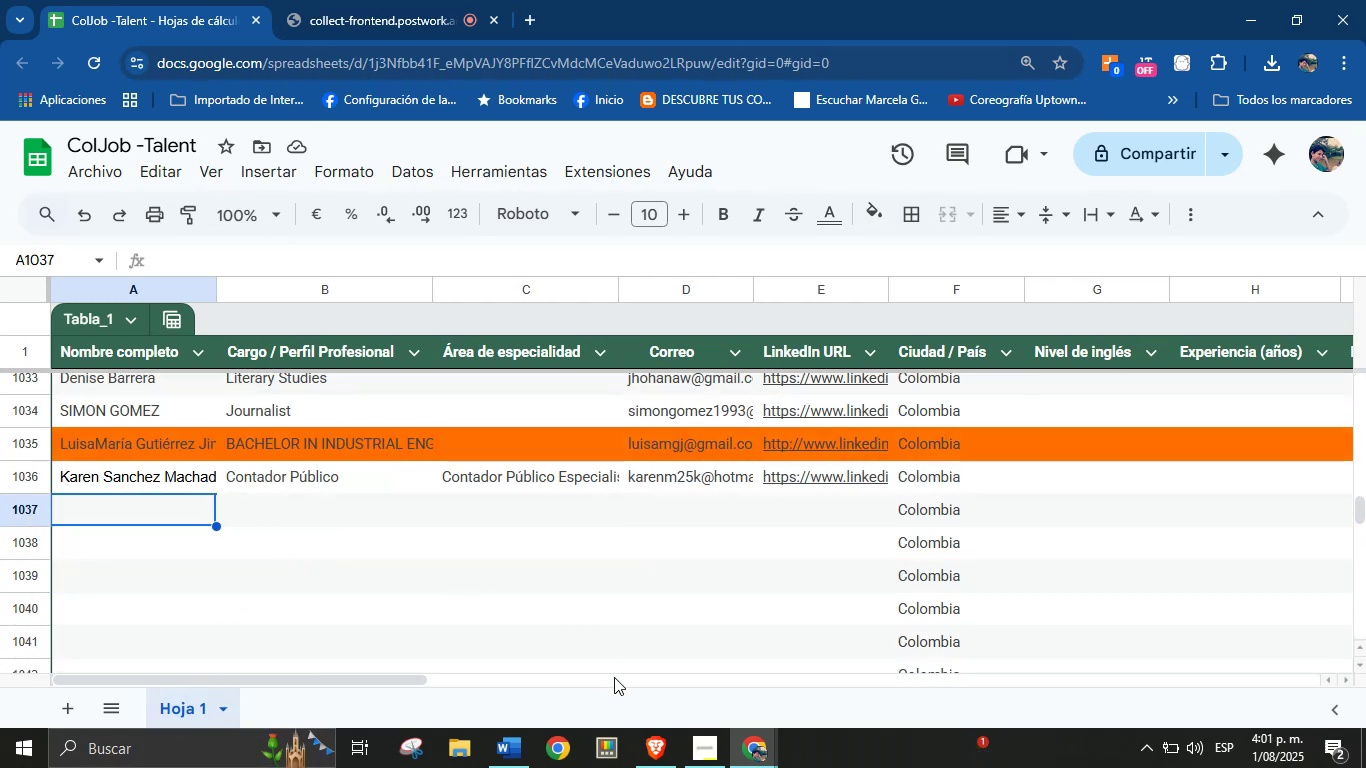 
left_click([650, 749])
 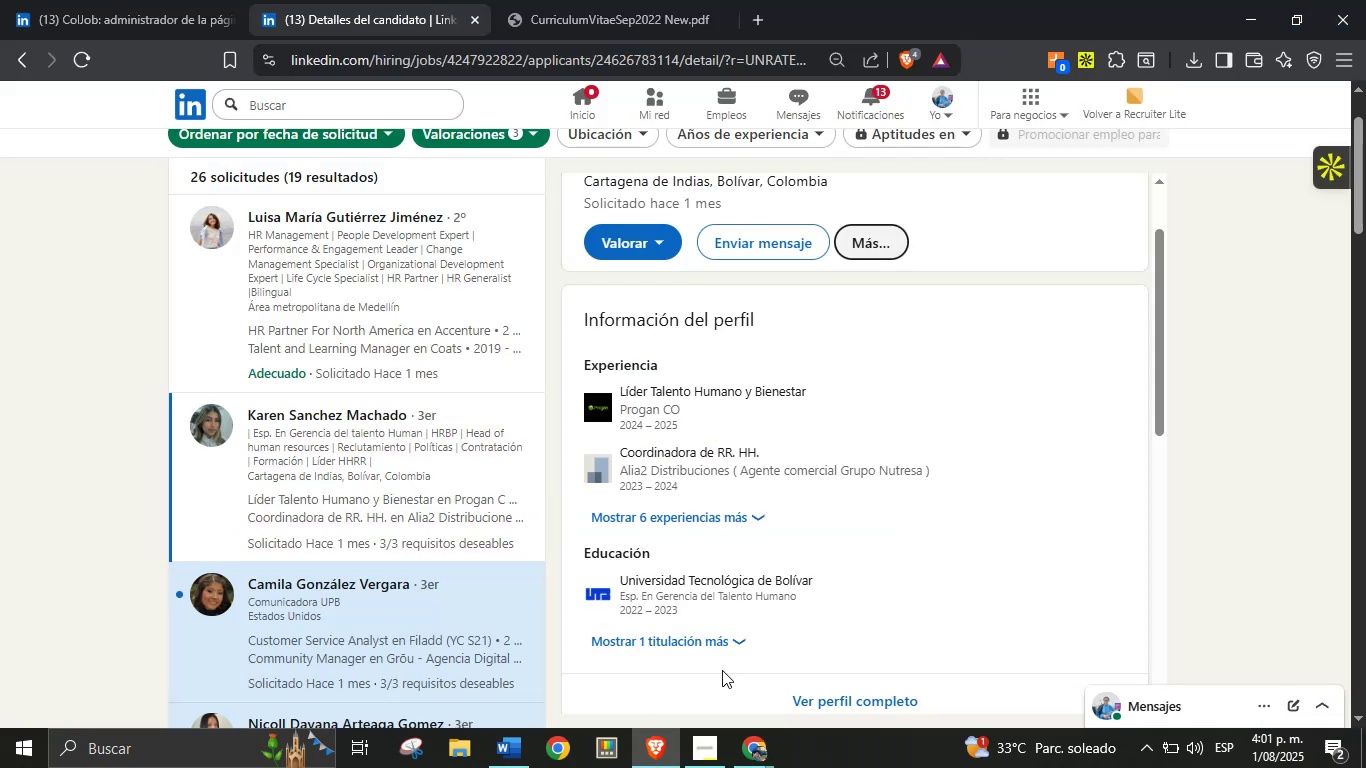 
left_click([749, 755])
 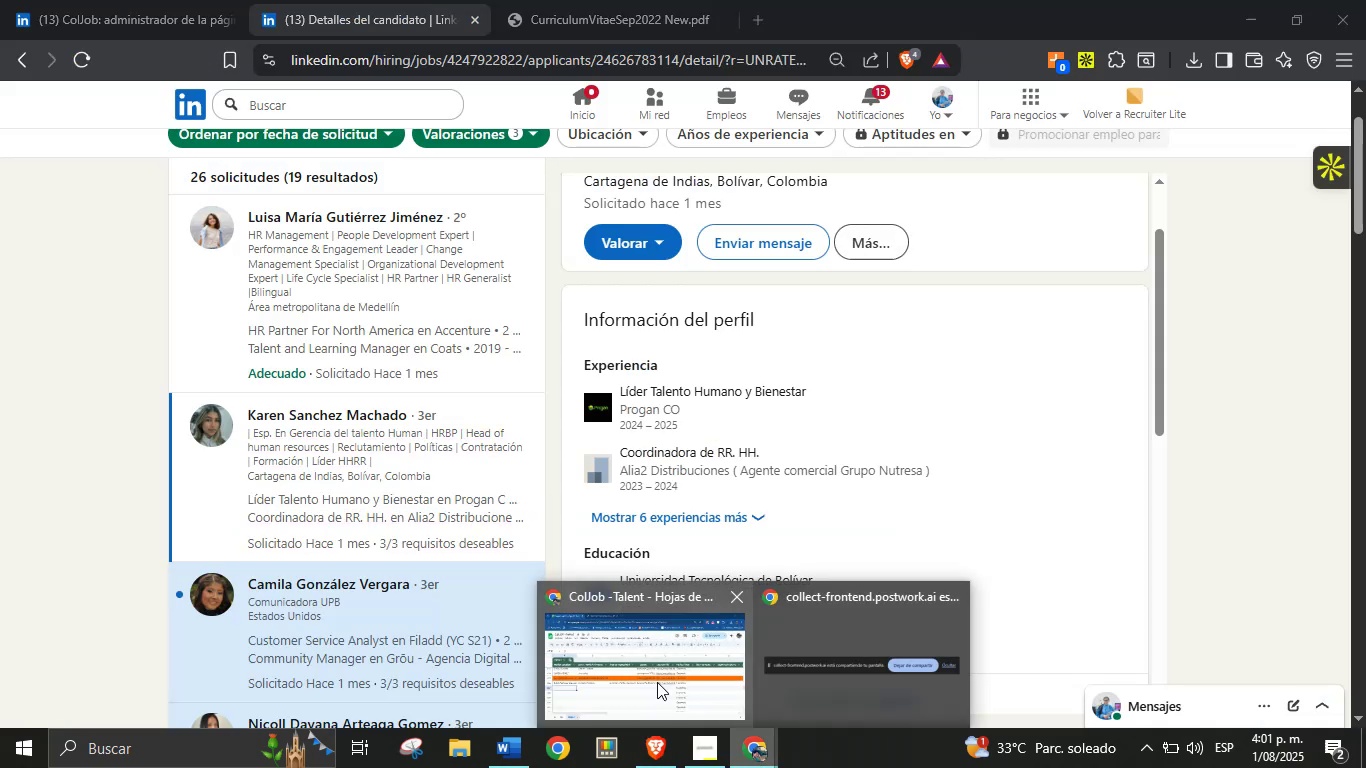 
double_click([657, 681])
 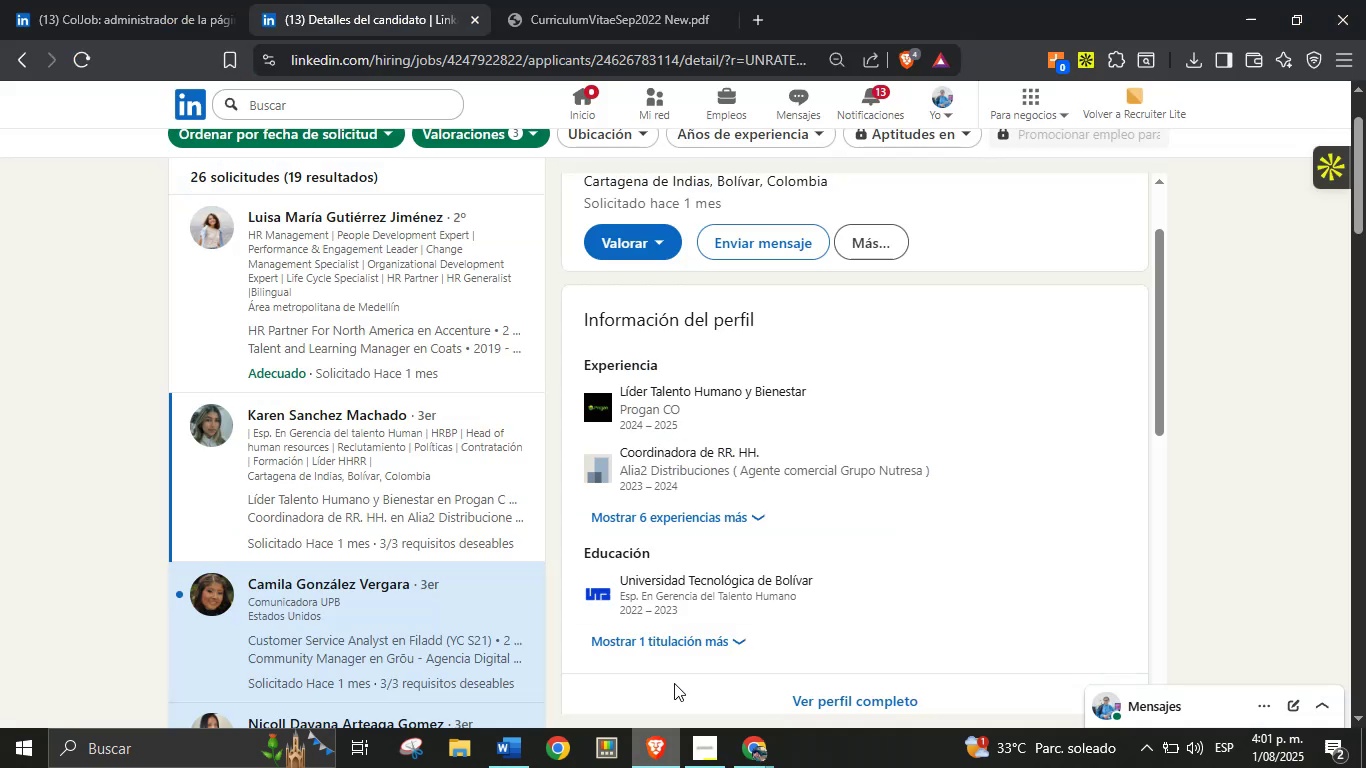 
scroll: coordinate [822, 581], scroll_direction: down, amount: 3.0
 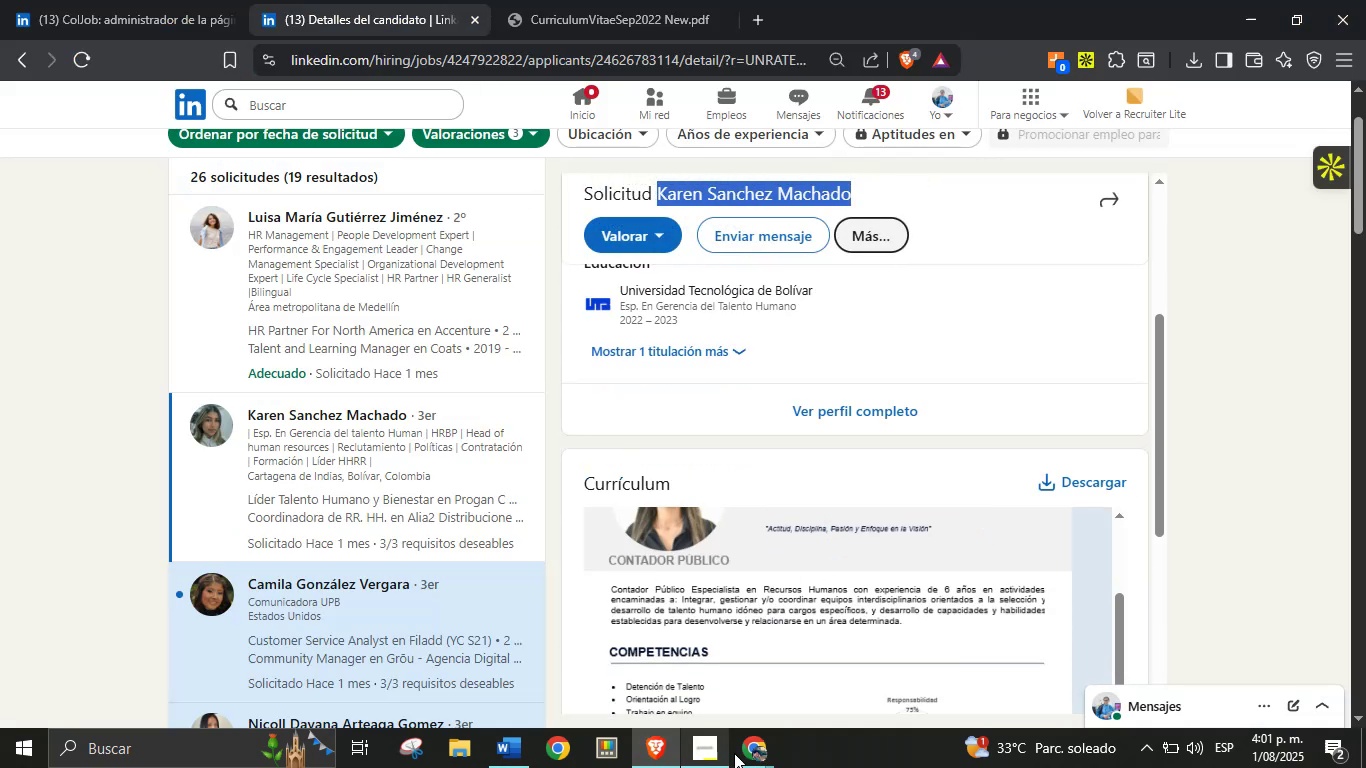 
double_click([645, 705])
 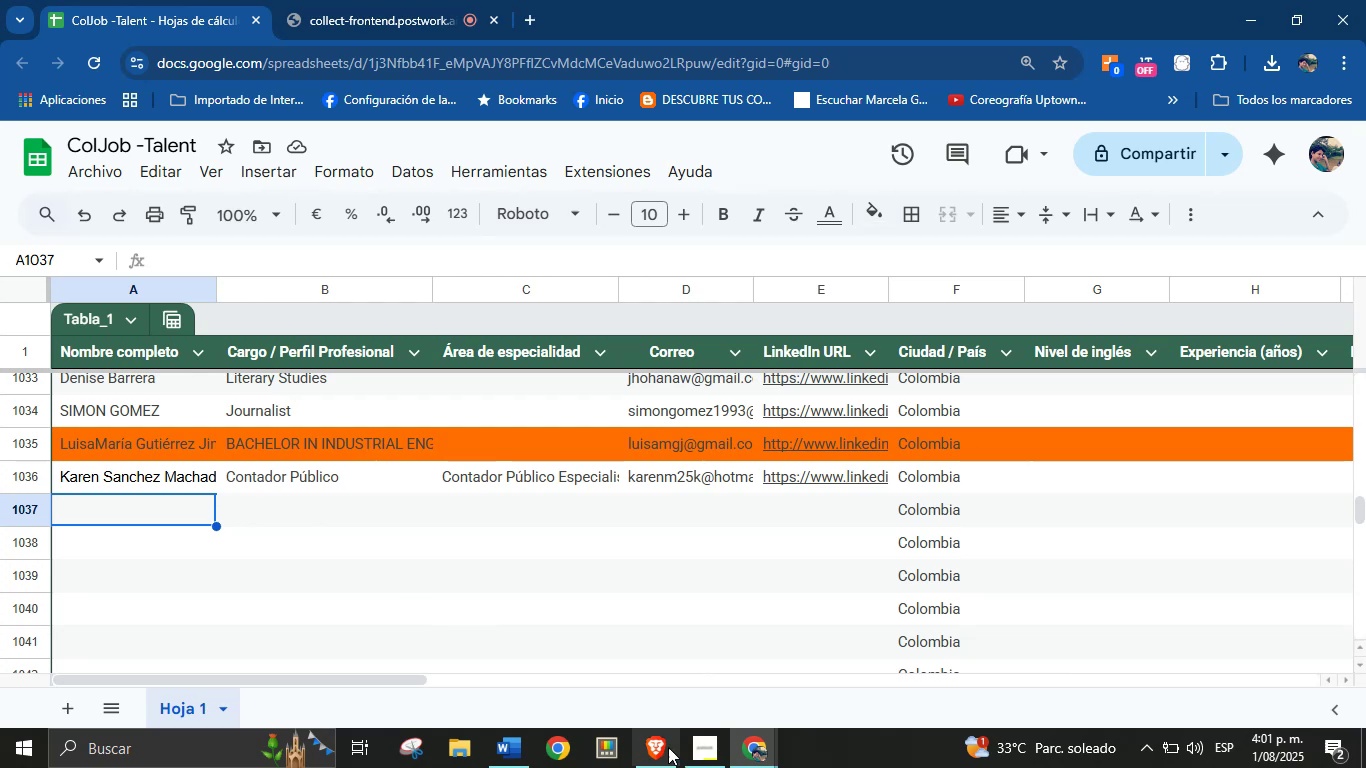 
left_click([672, 749])
 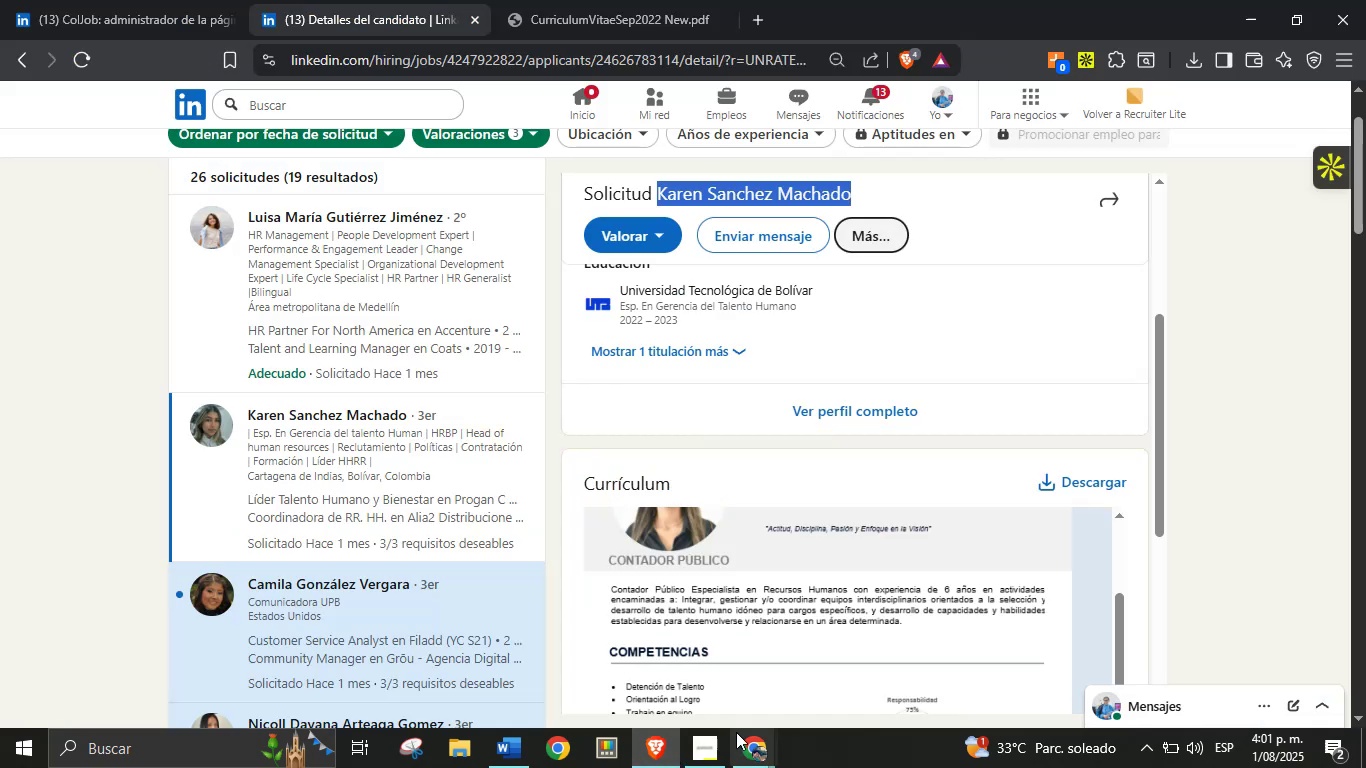 
left_click([749, 743])
 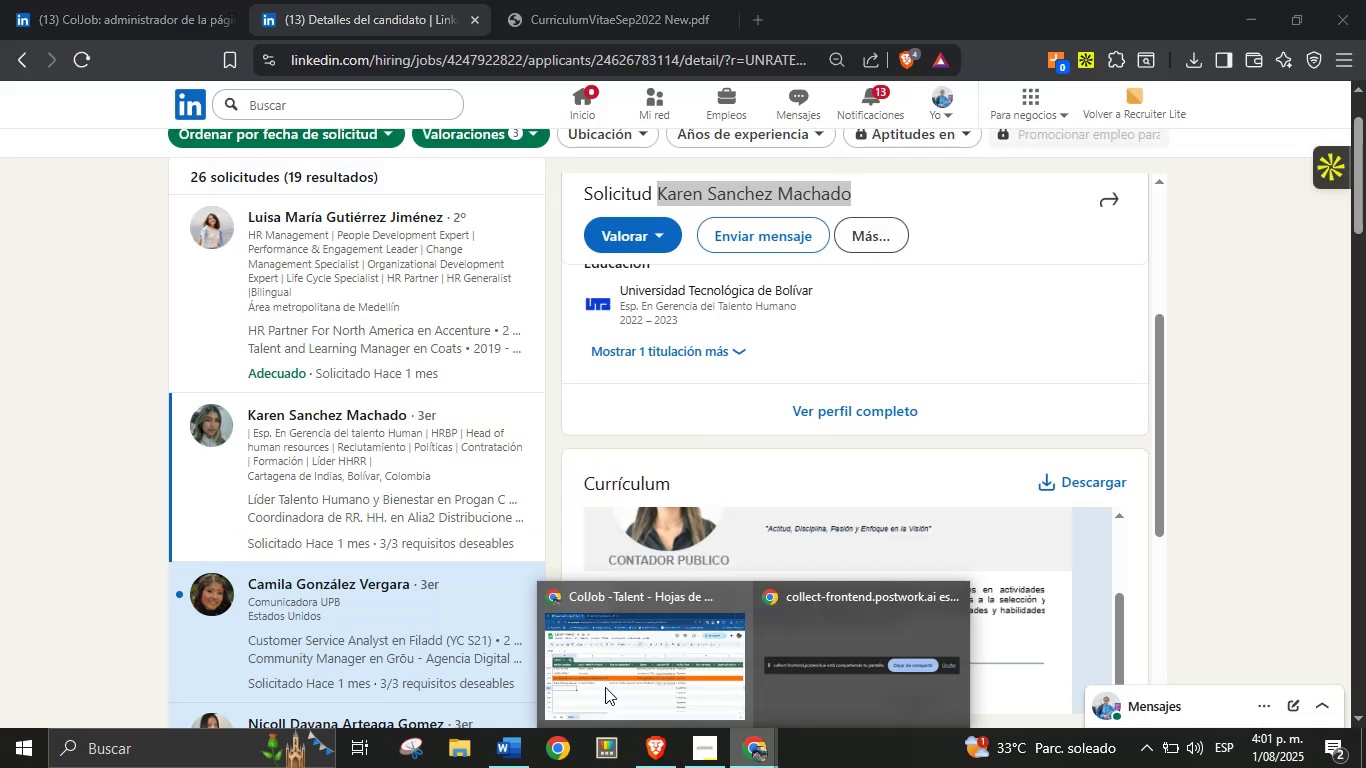 
double_click([606, 686])
 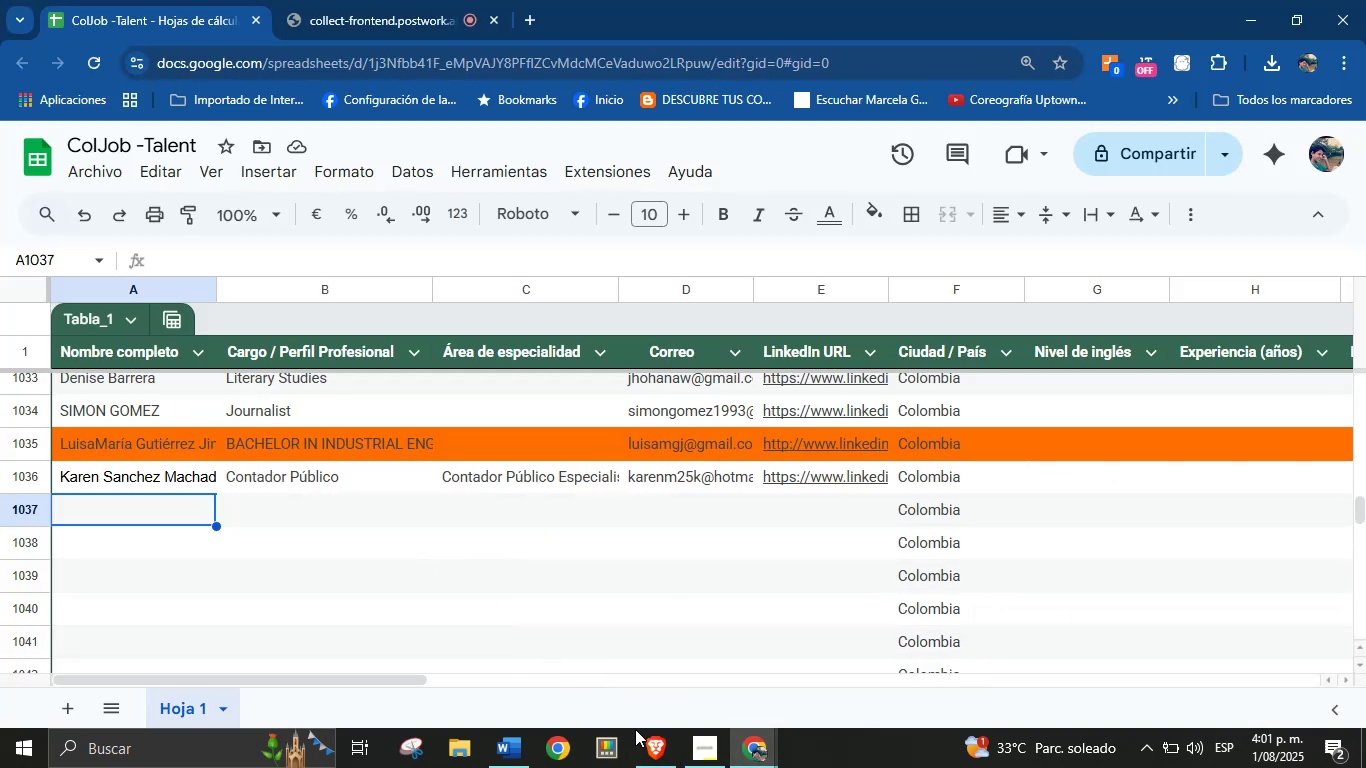 
left_click([646, 740])
 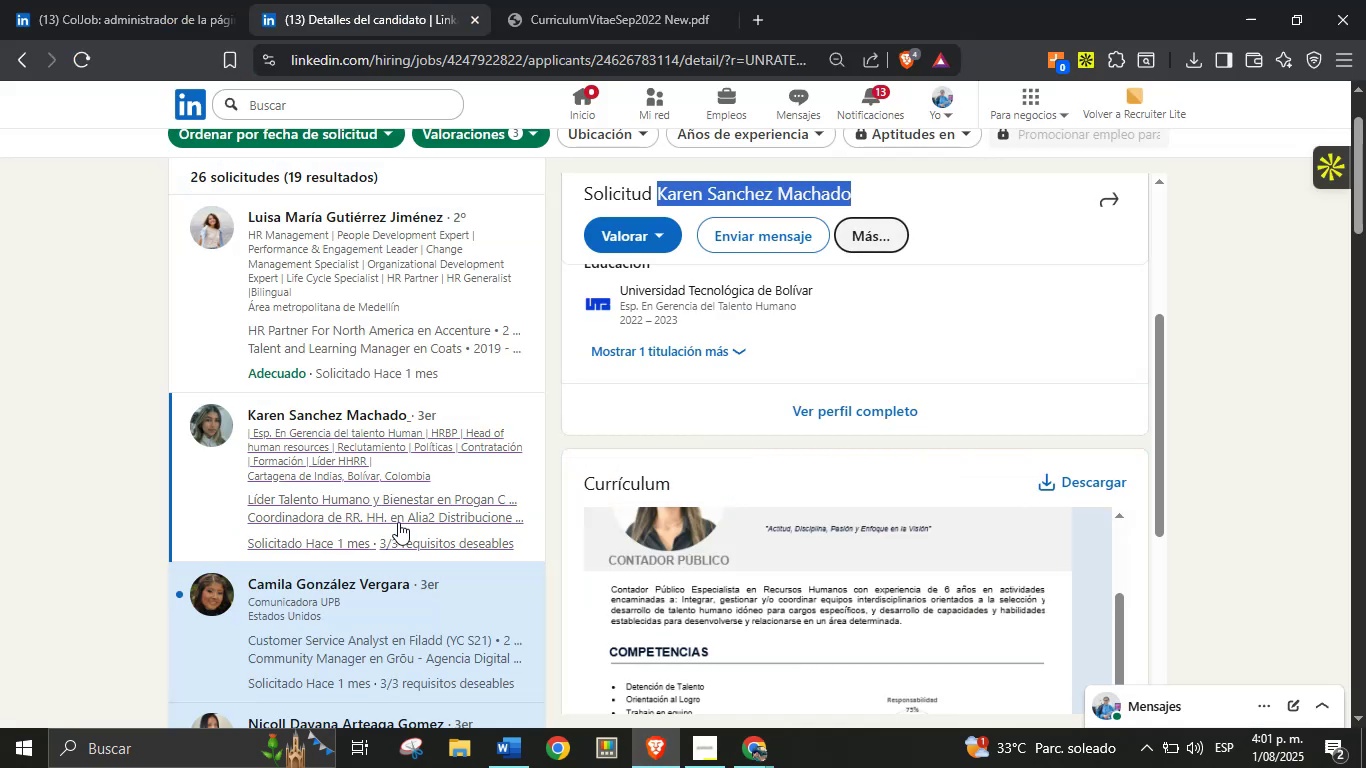 
scroll: coordinate [370, 477], scroll_direction: down, amount: 2.0
 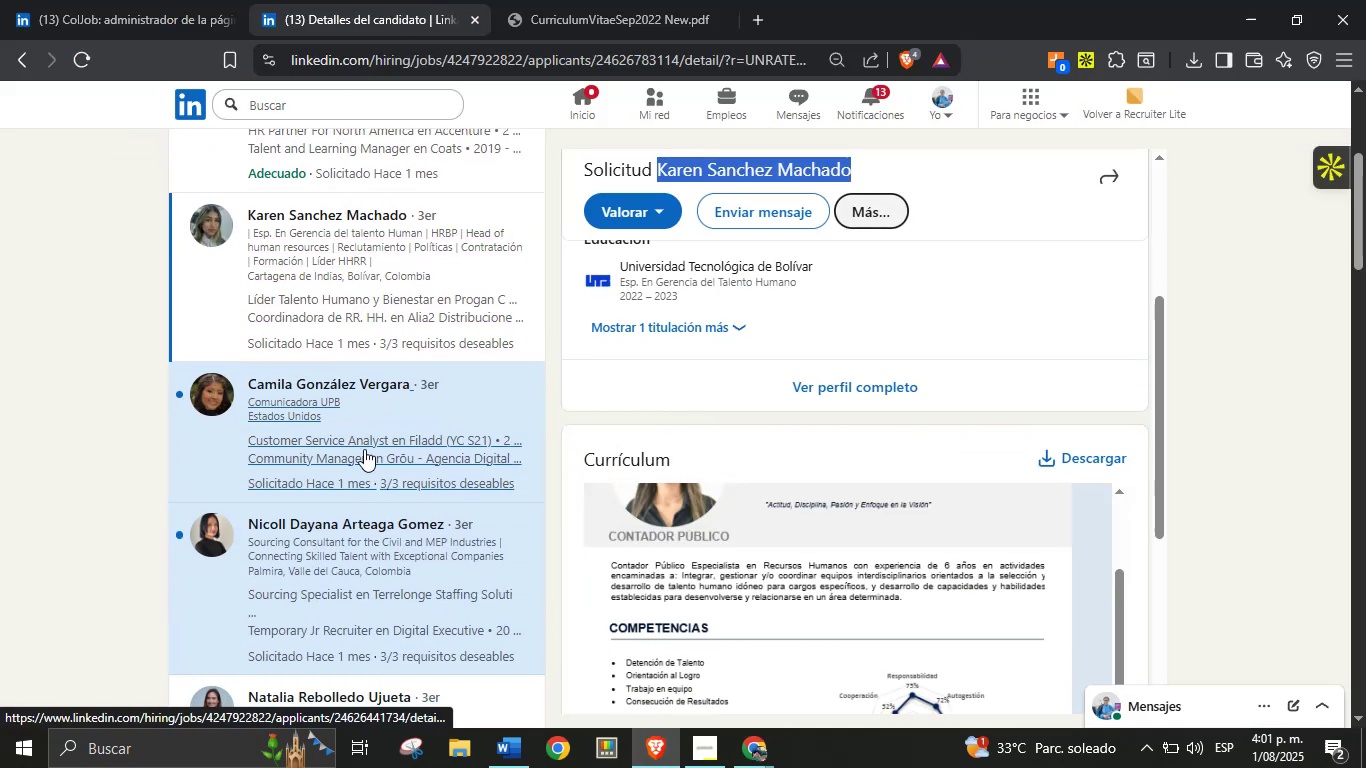 
left_click([362, 441])
 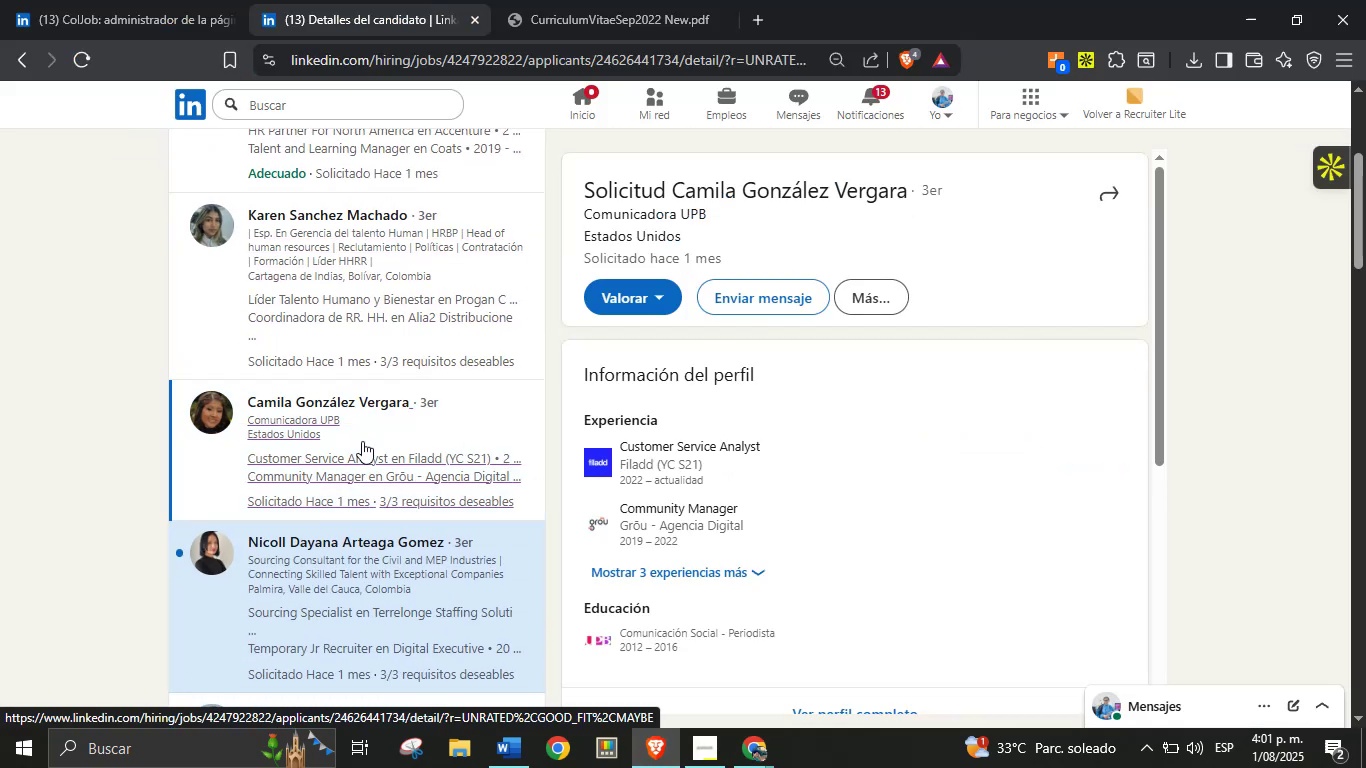 
scroll: coordinate [1070, 497], scroll_direction: down, amount: 2.0
 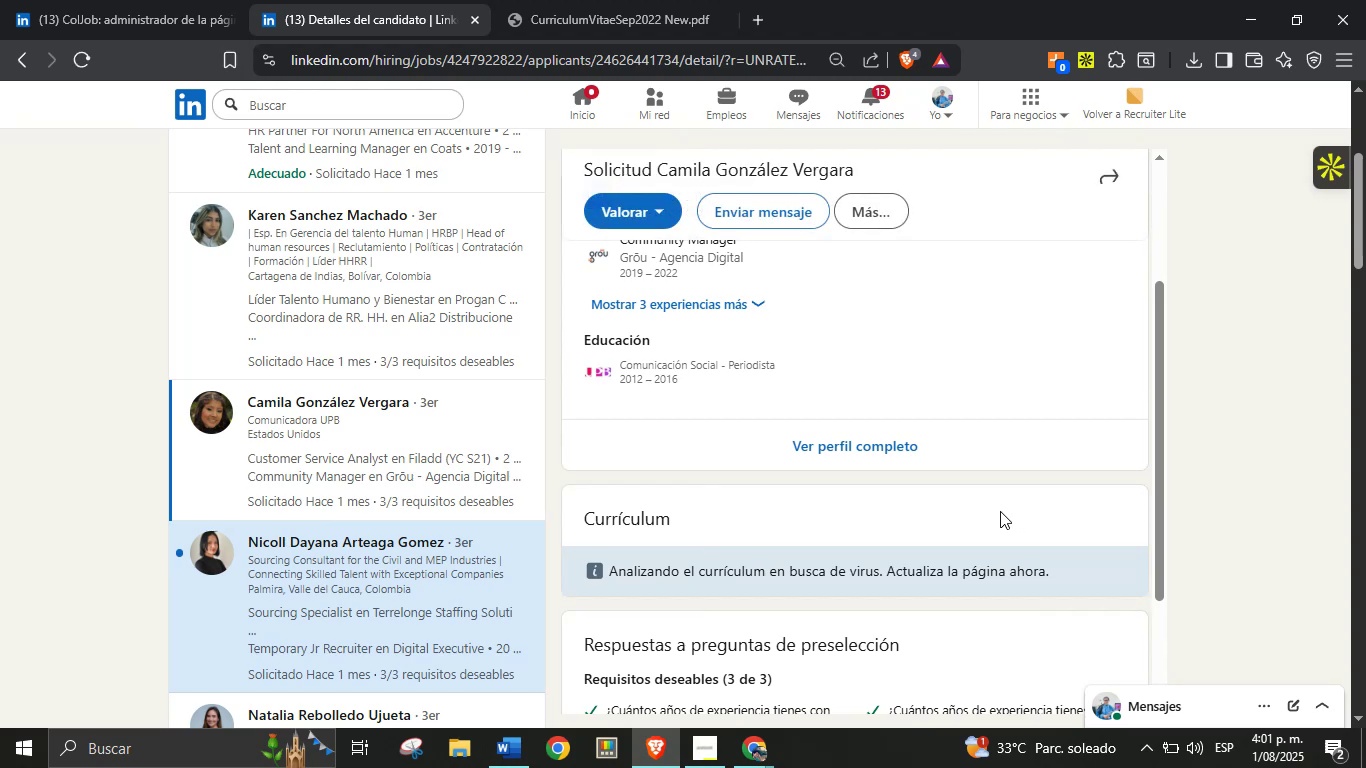 
scroll: coordinate [977, 507], scroll_direction: up, amount: 3.0
 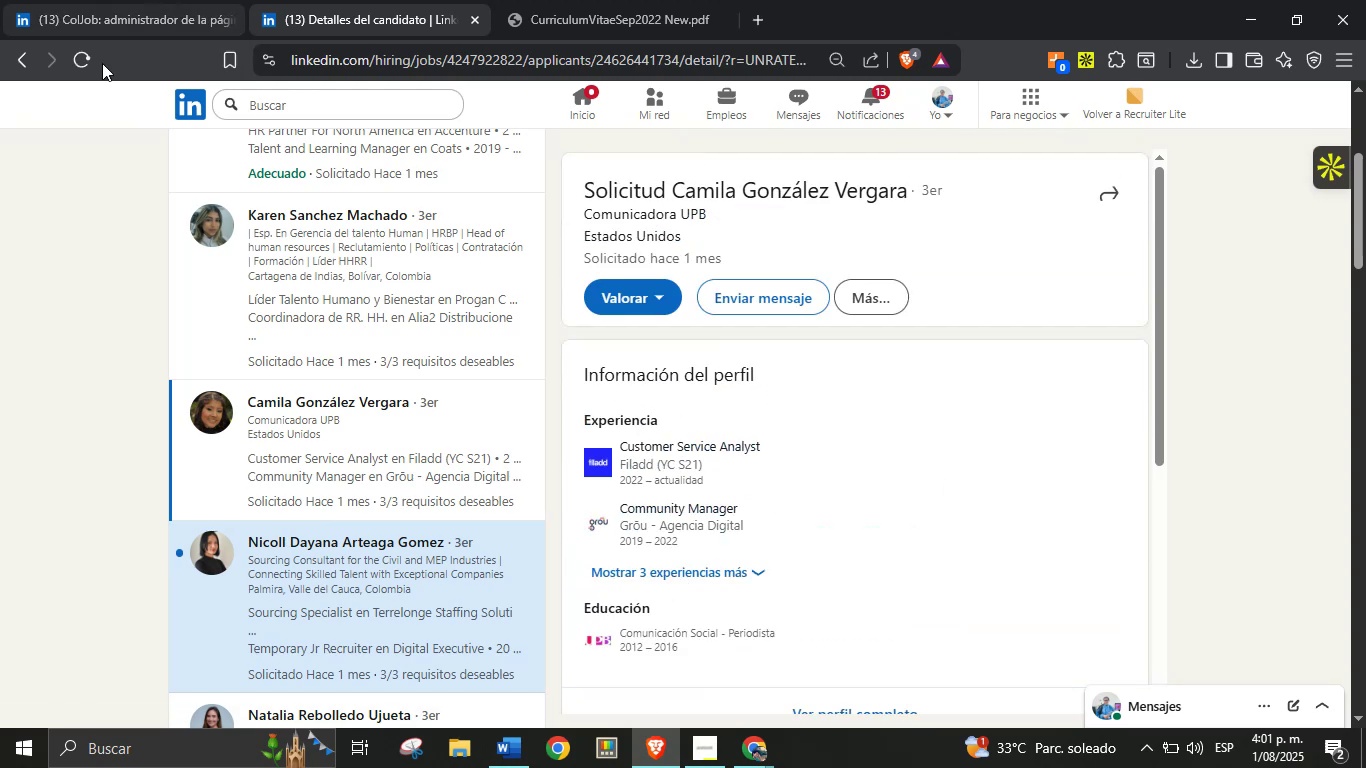 
left_click([82, 65])
 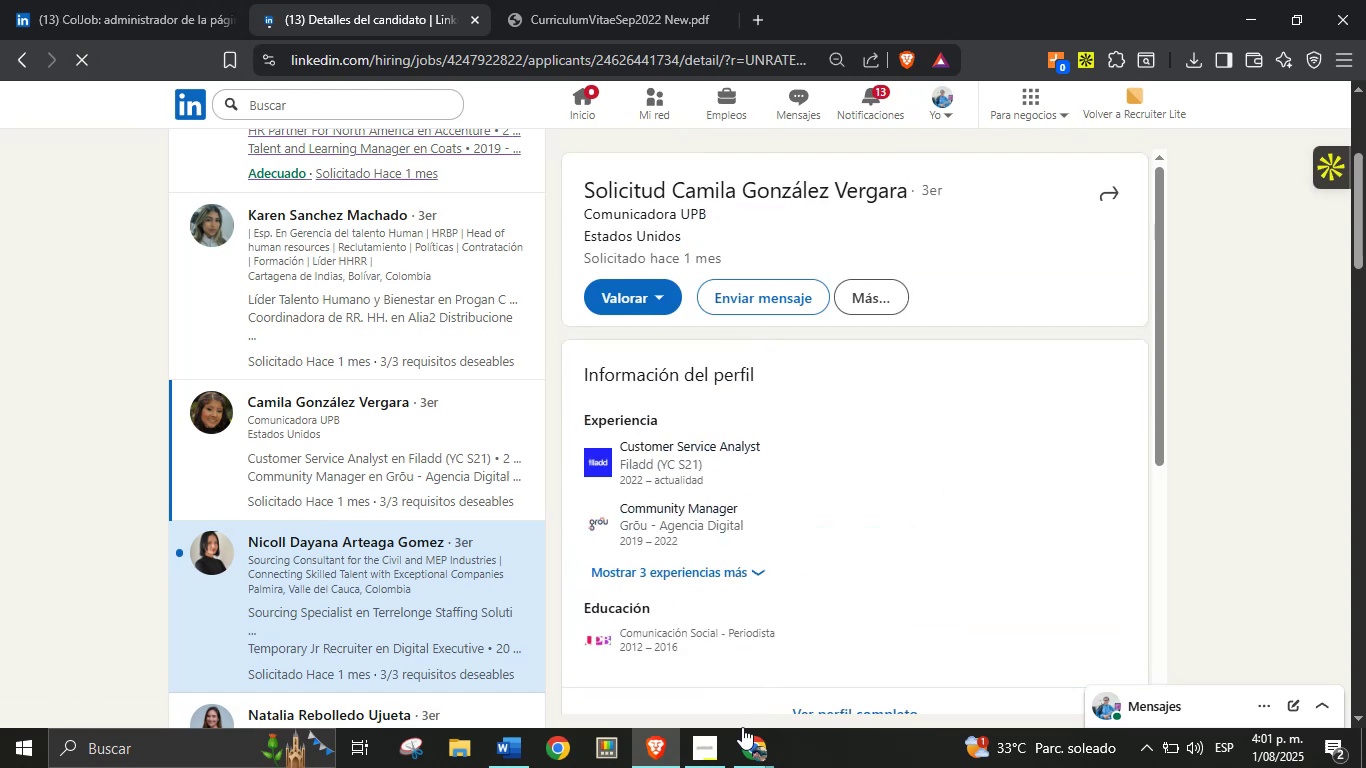 
left_click([747, 743])
 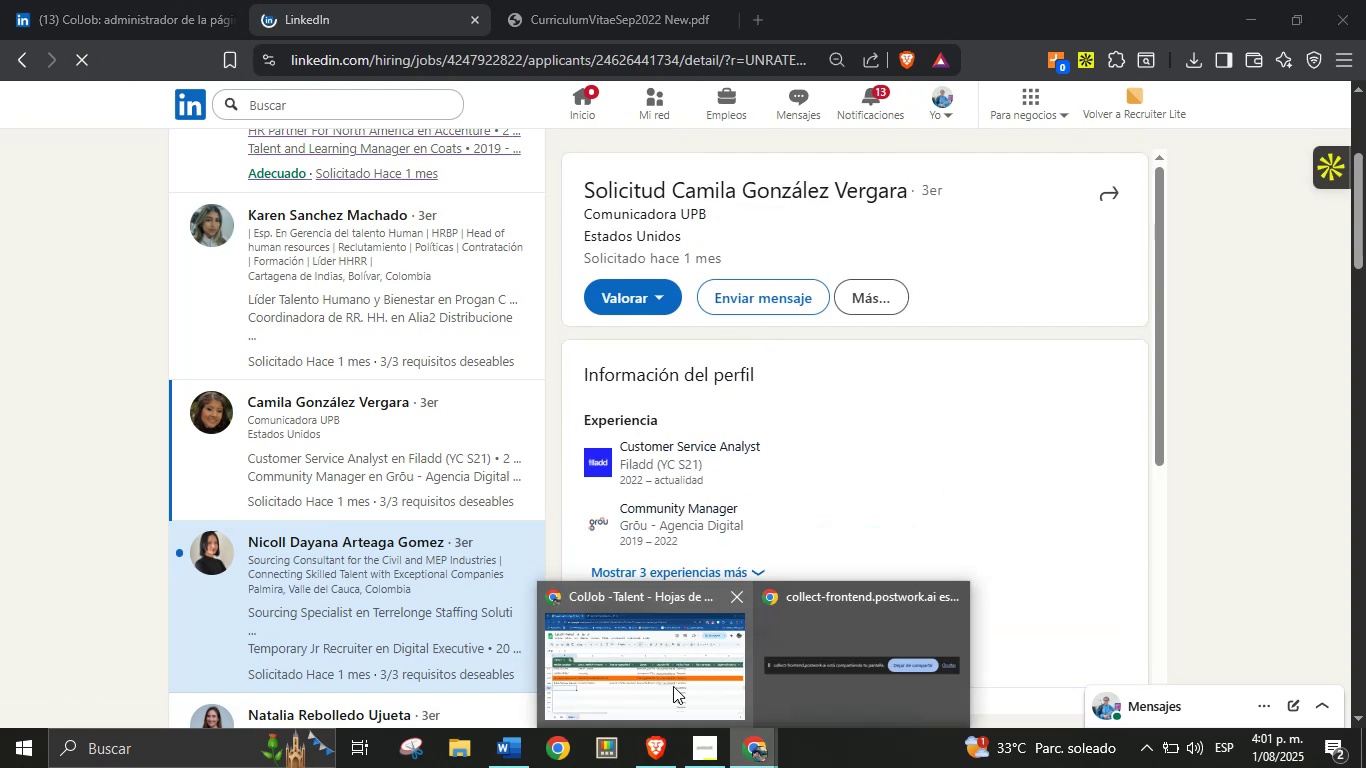 
left_click([673, 686])
 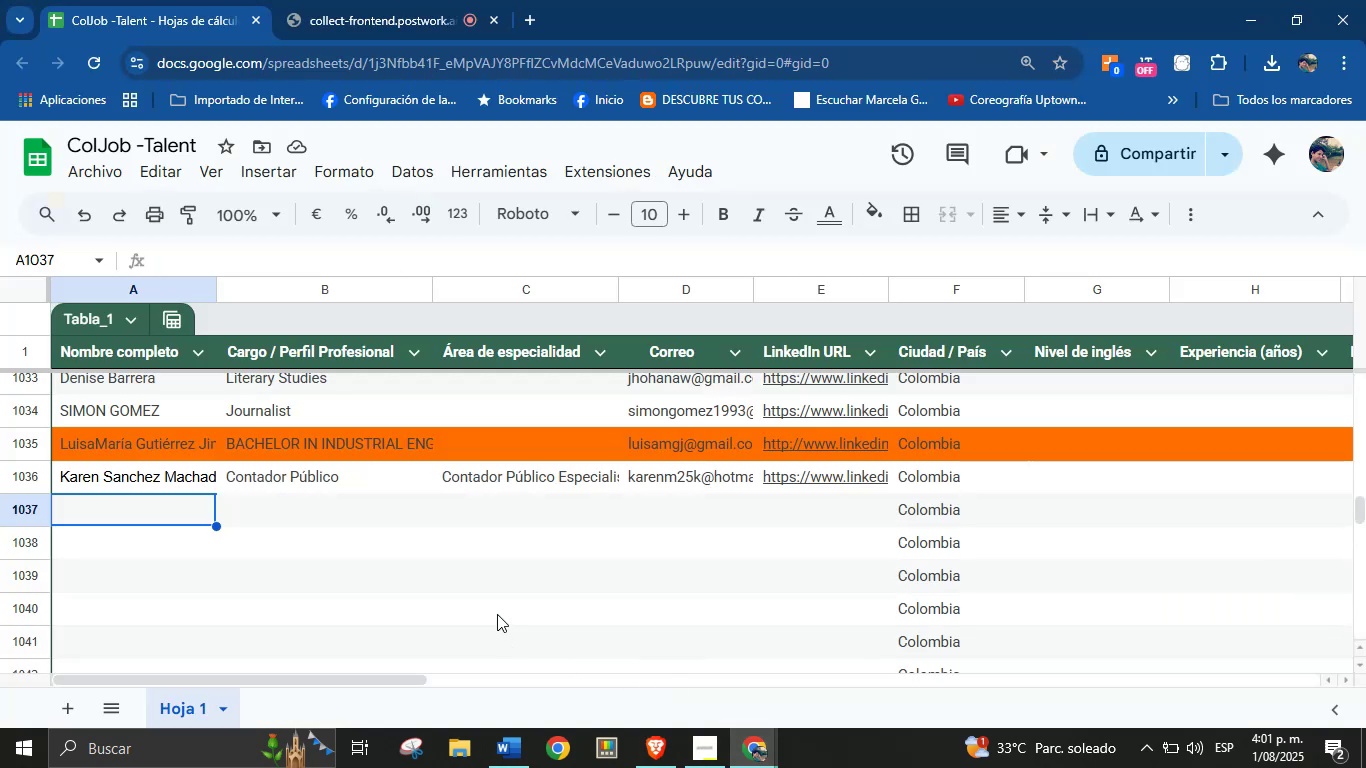 
type(Camila Gonzalez Vergara)
key(Tab)
 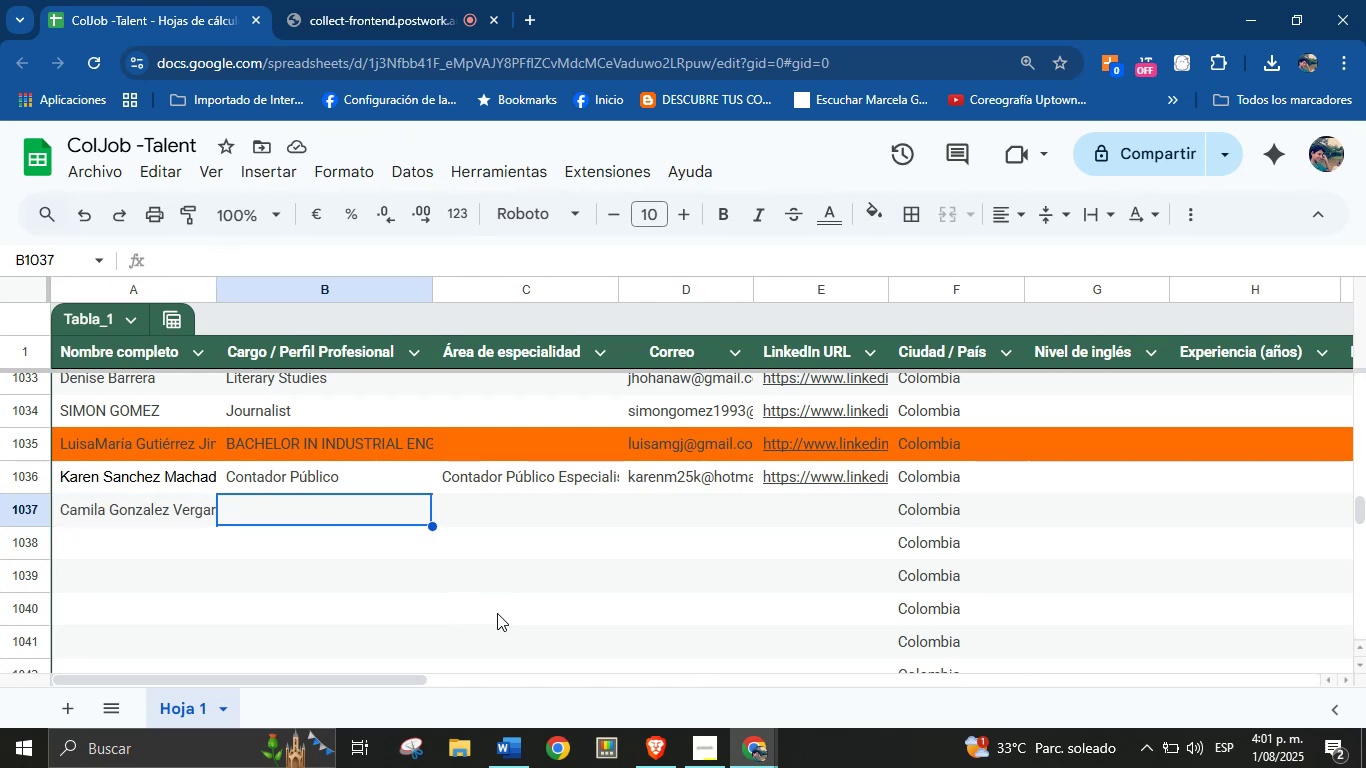 
wait(11.0)
 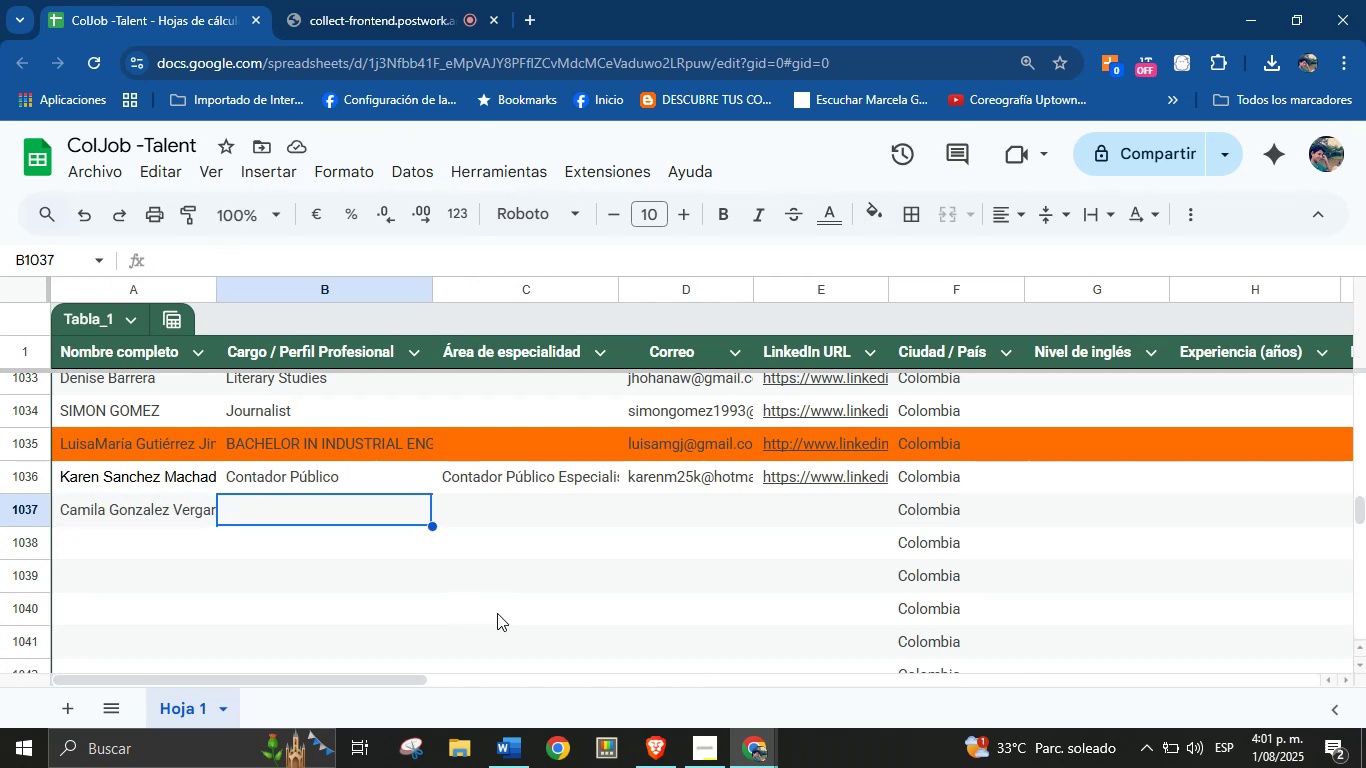 
left_click([648, 758])
 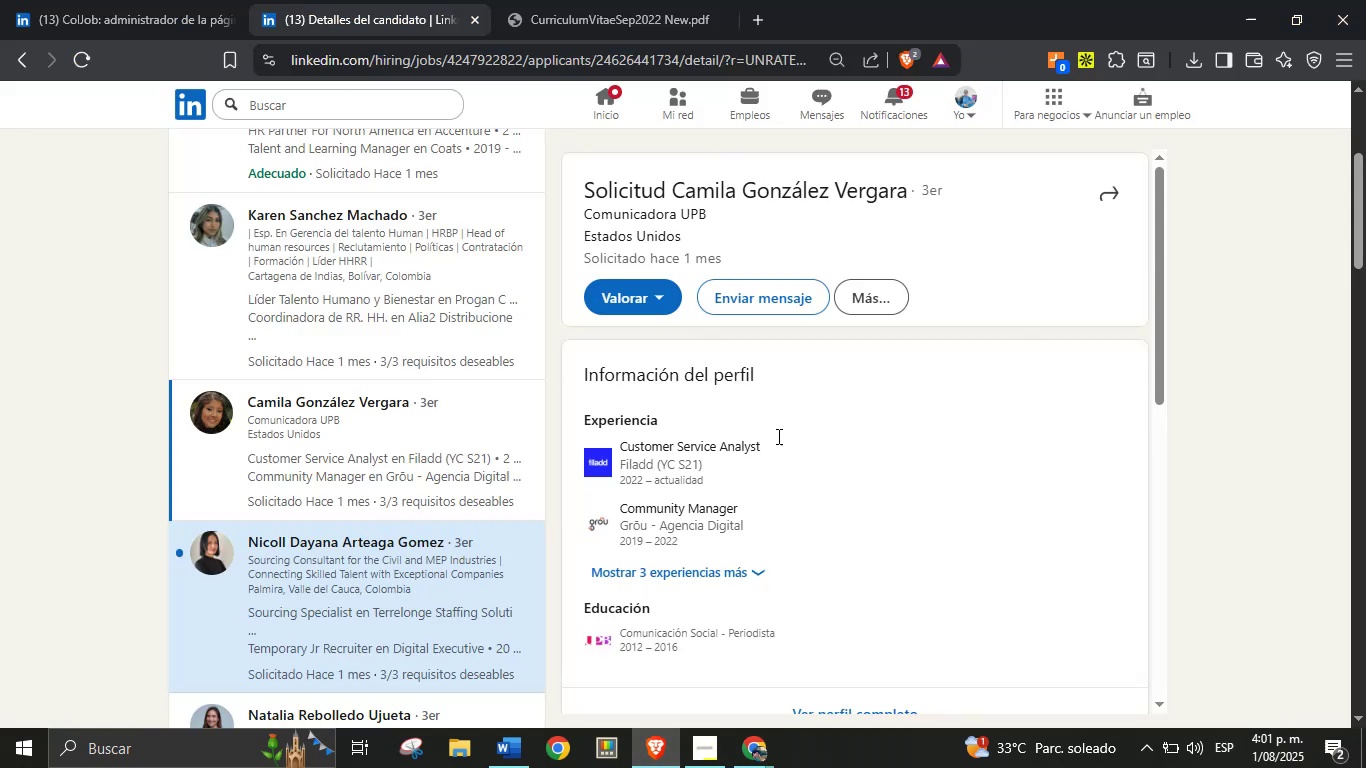 
scroll: coordinate [988, 523], scroll_direction: down, amount: 3.0
 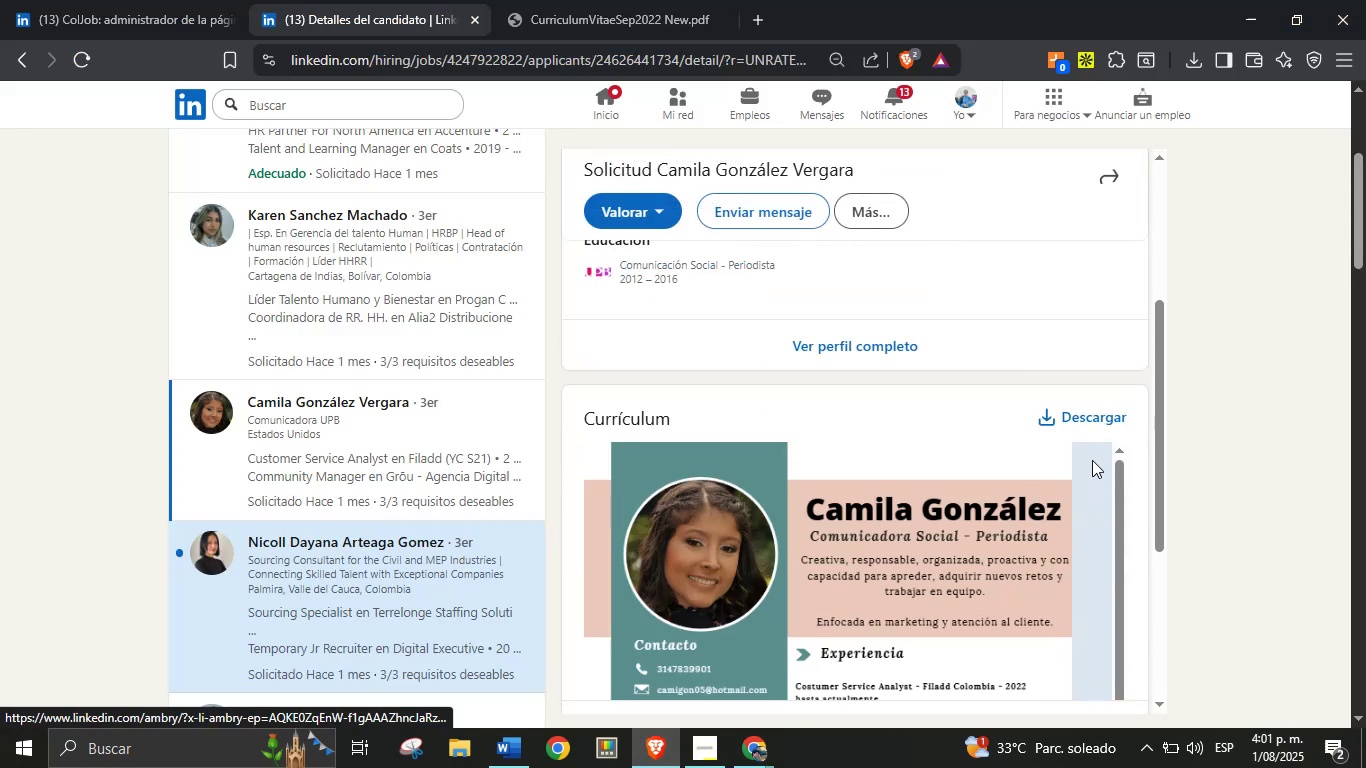 
left_click([1074, 415])
 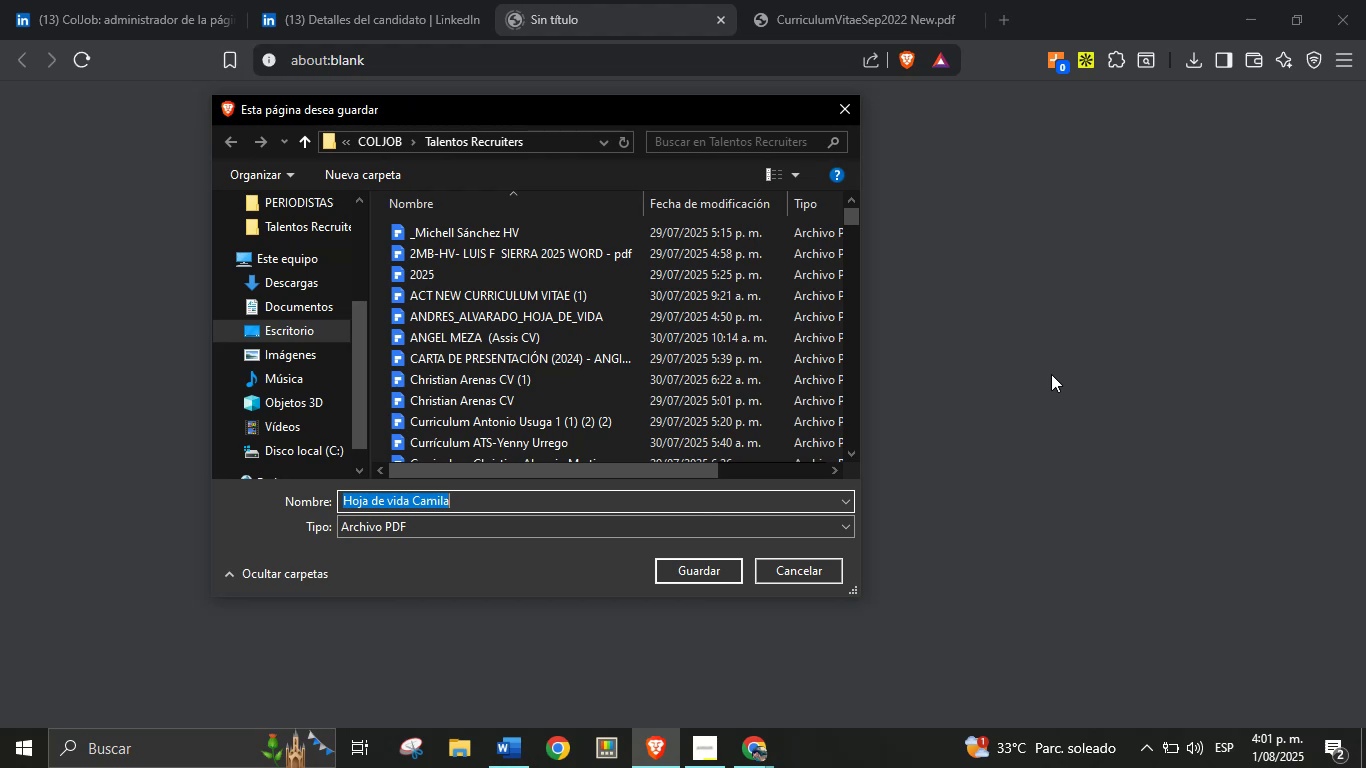 
key(Enter)
 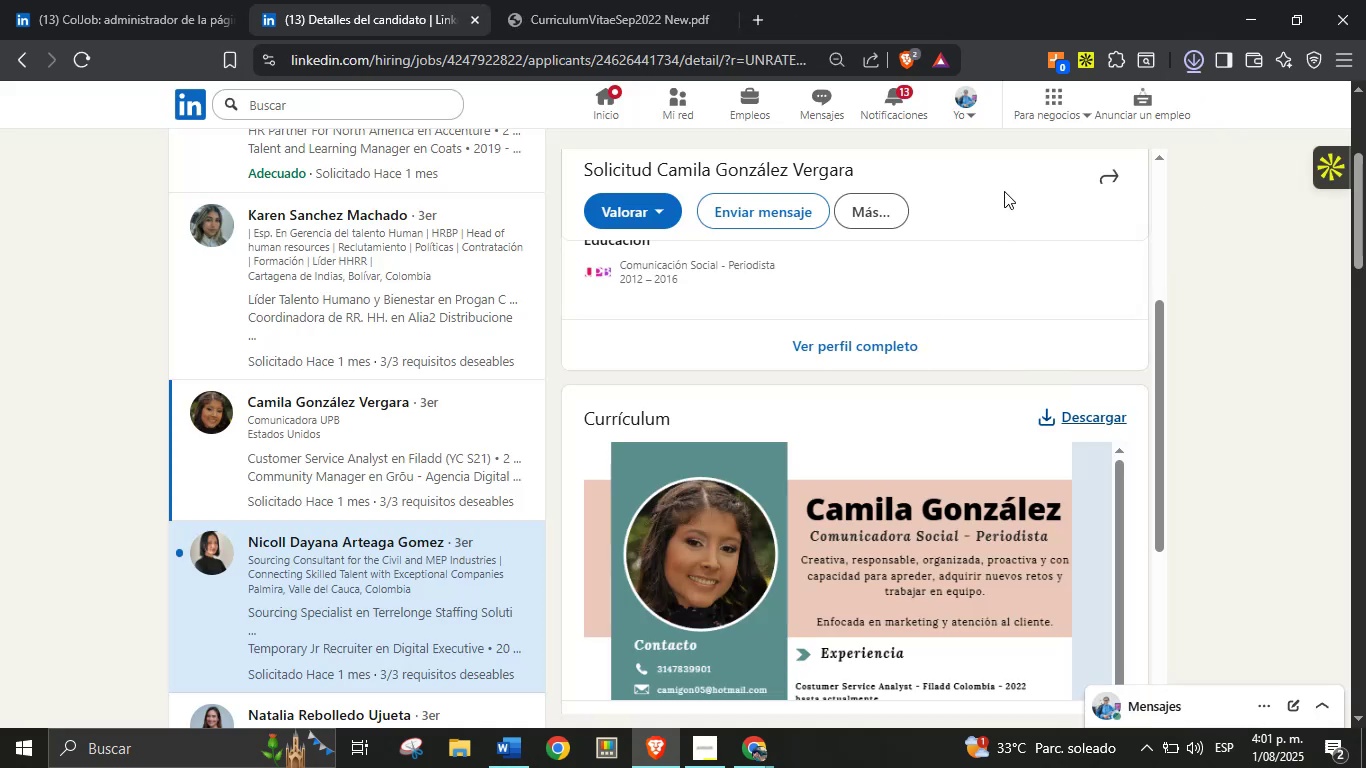 
left_click([1032, 100])
 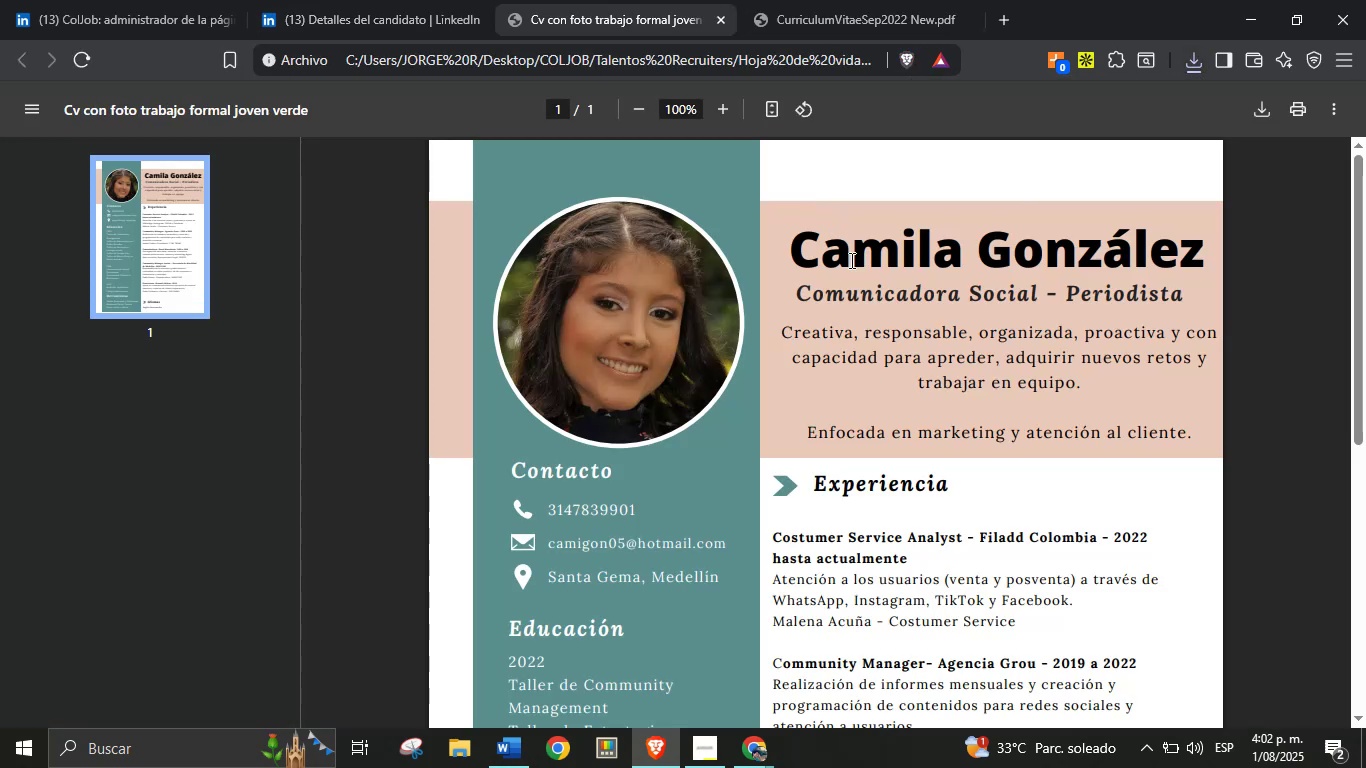 
double_click([835, 295])
 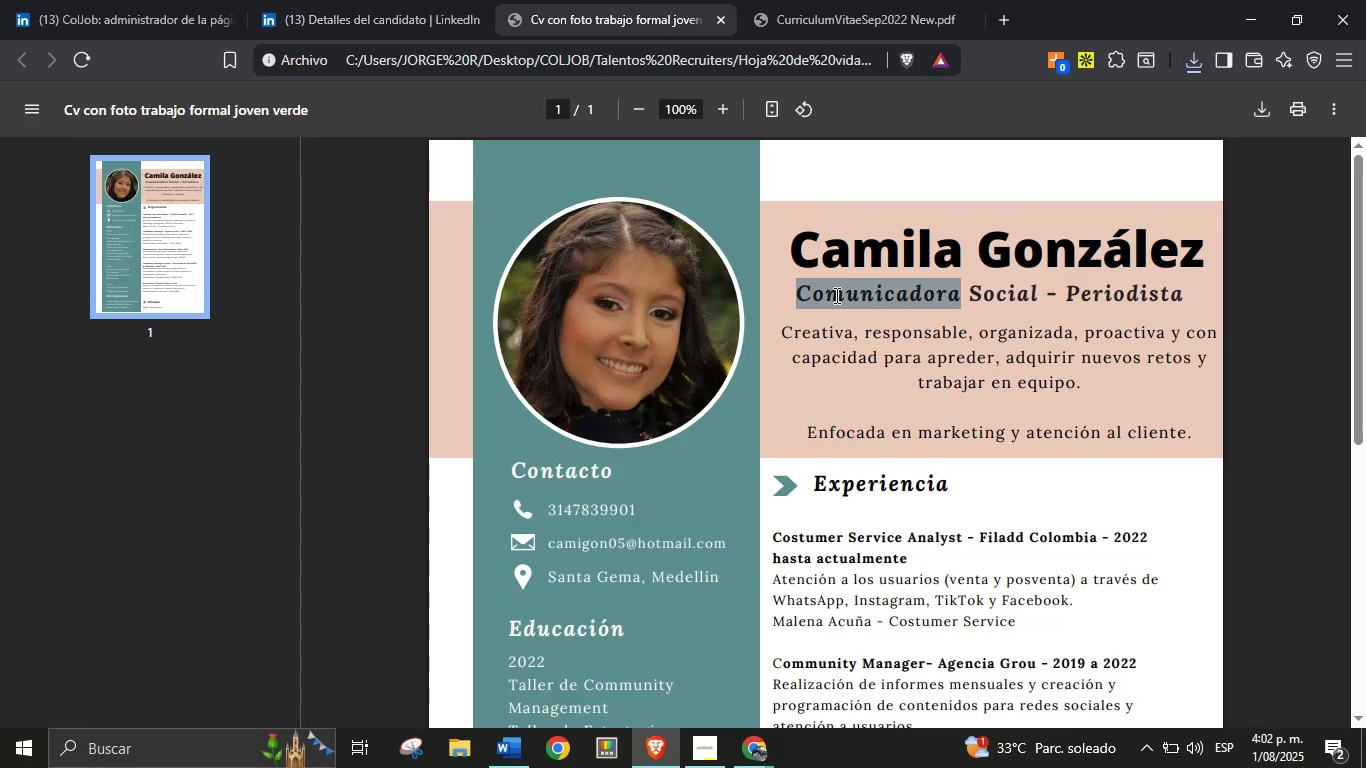 
triple_click([835, 295])
 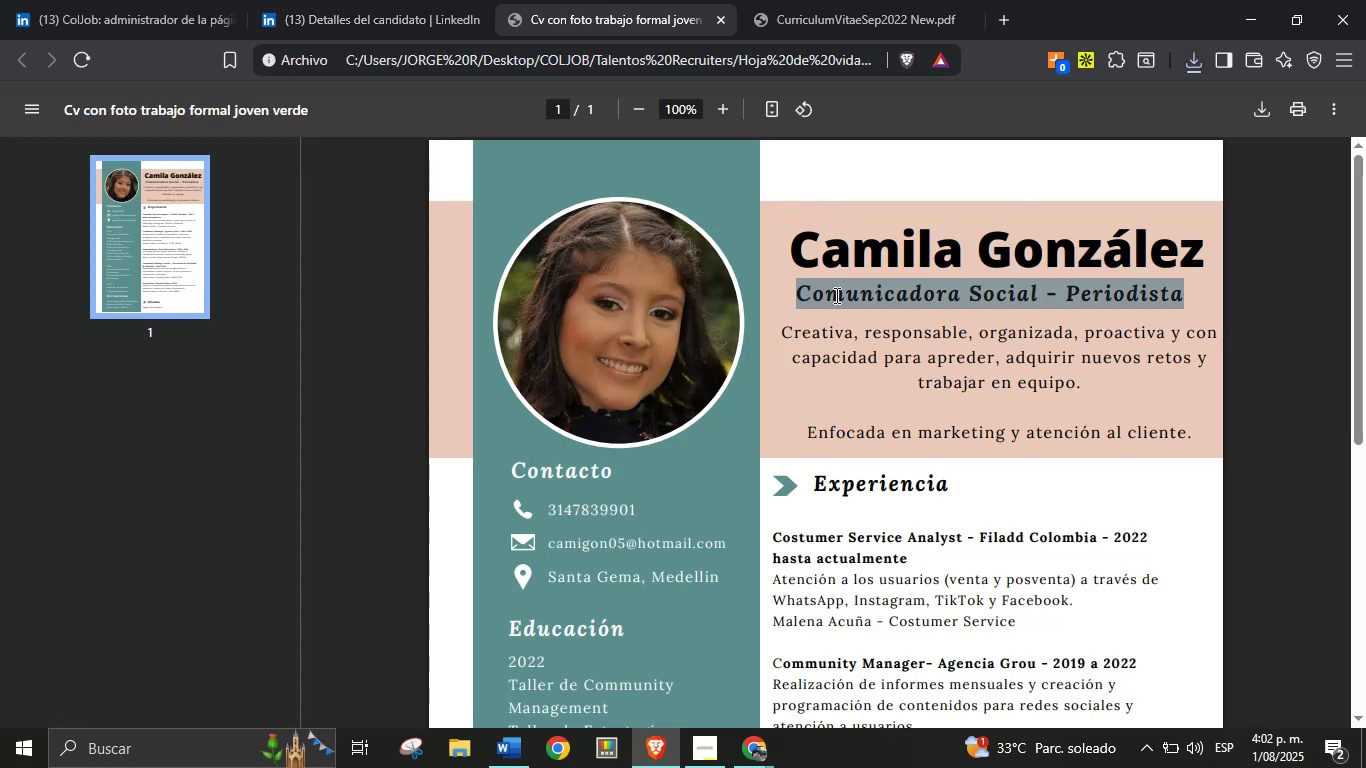 
key(Control+C)
 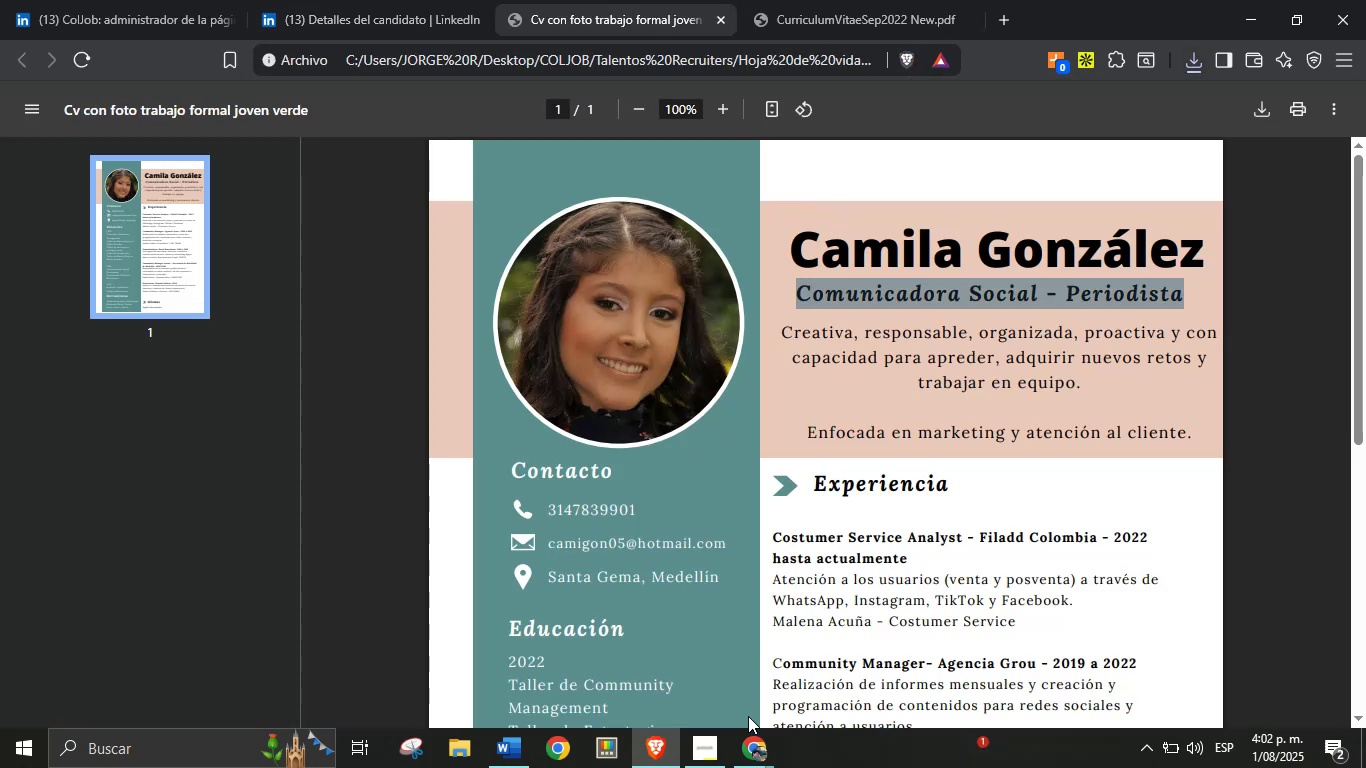 
left_click([757, 762])
 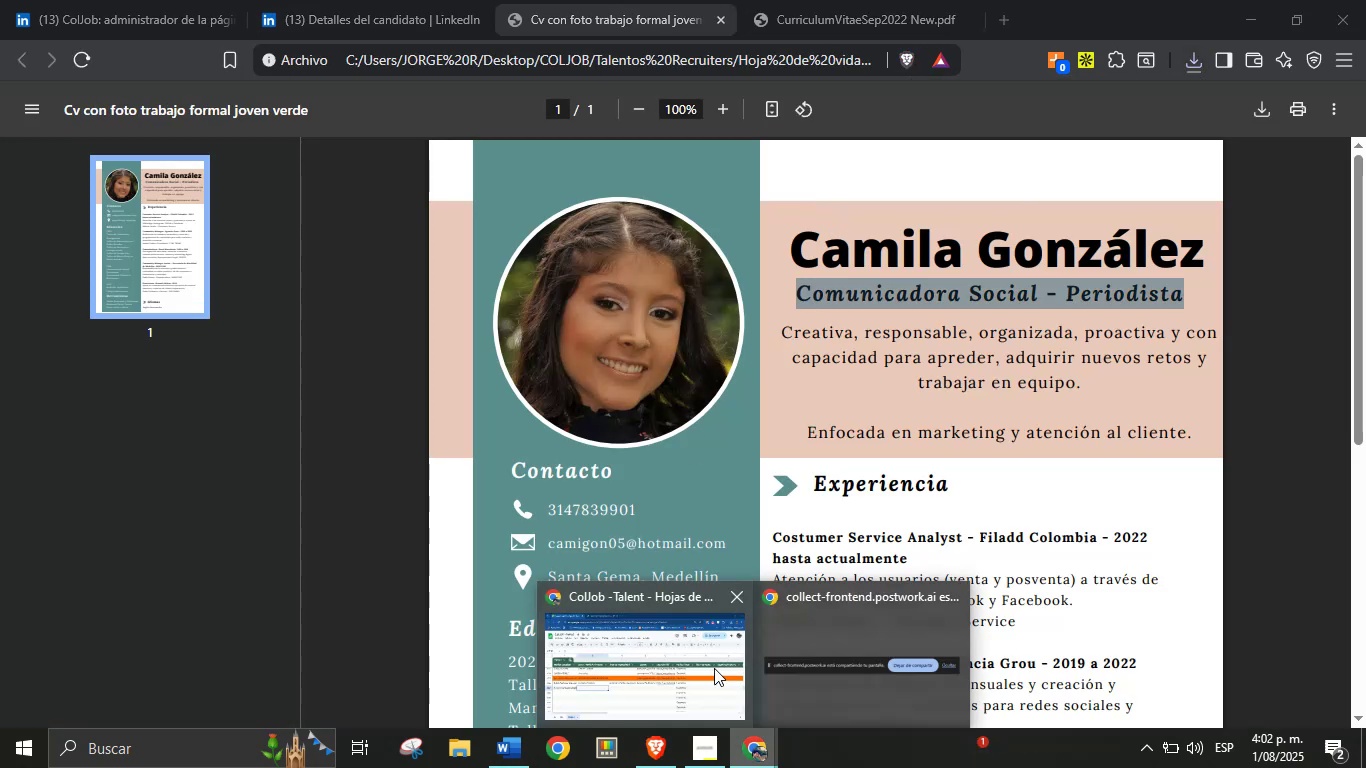 
left_click([713, 666])
 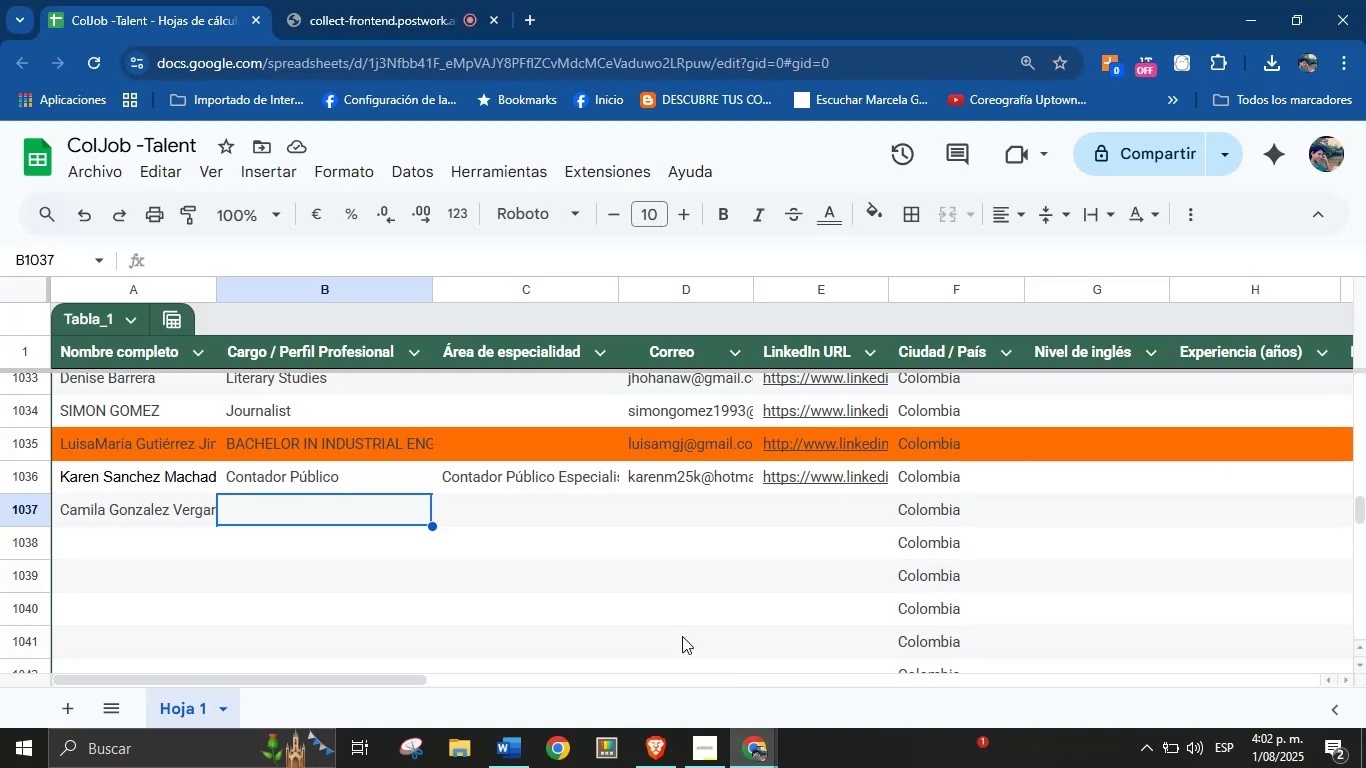 
key(Control+V)
 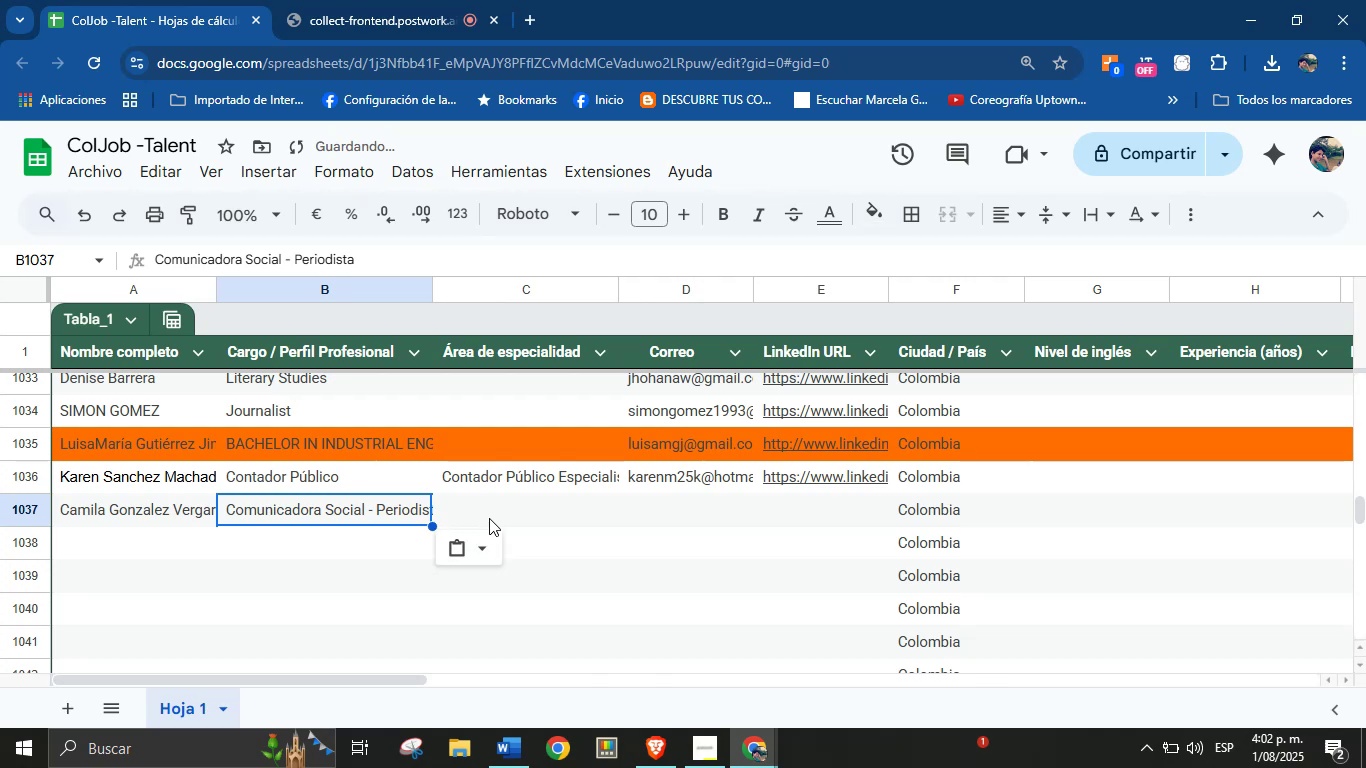 
left_click([492, 518])
 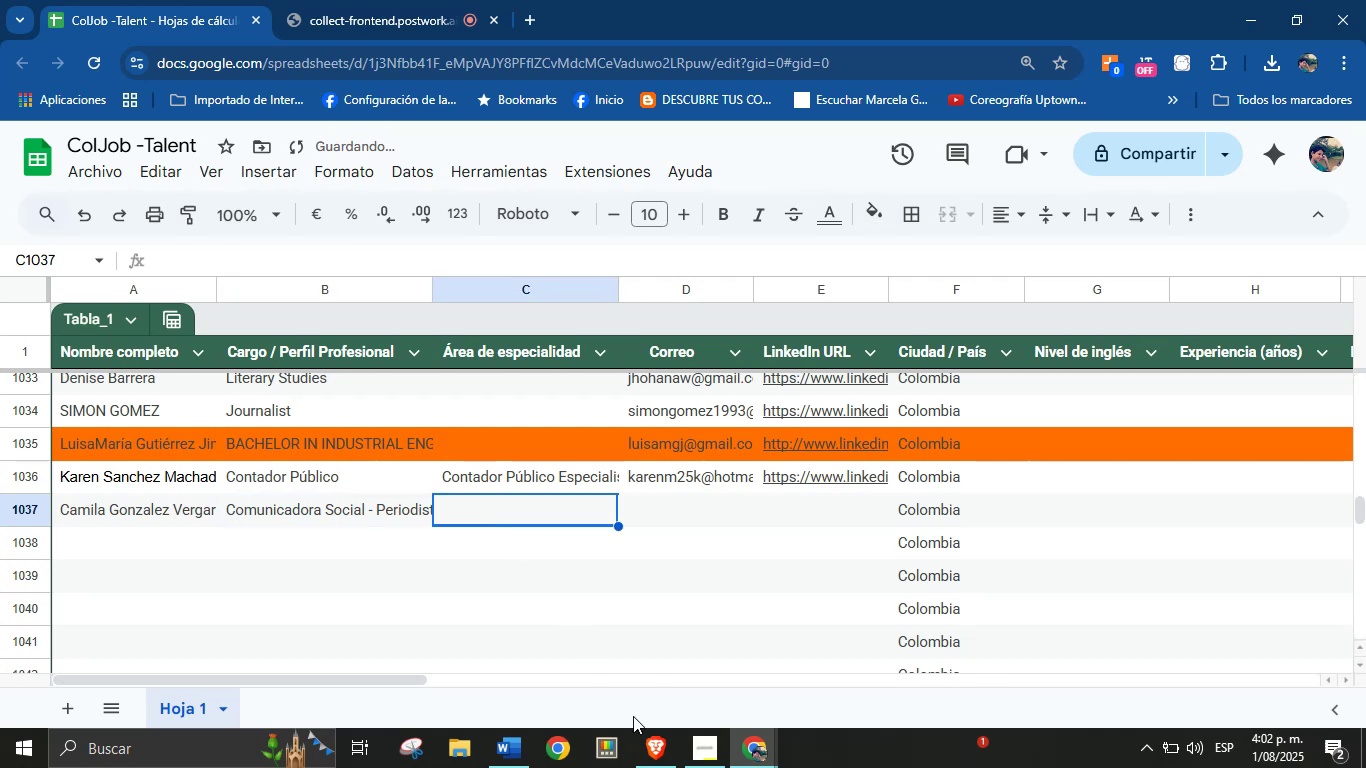 
left_click([646, 749])
 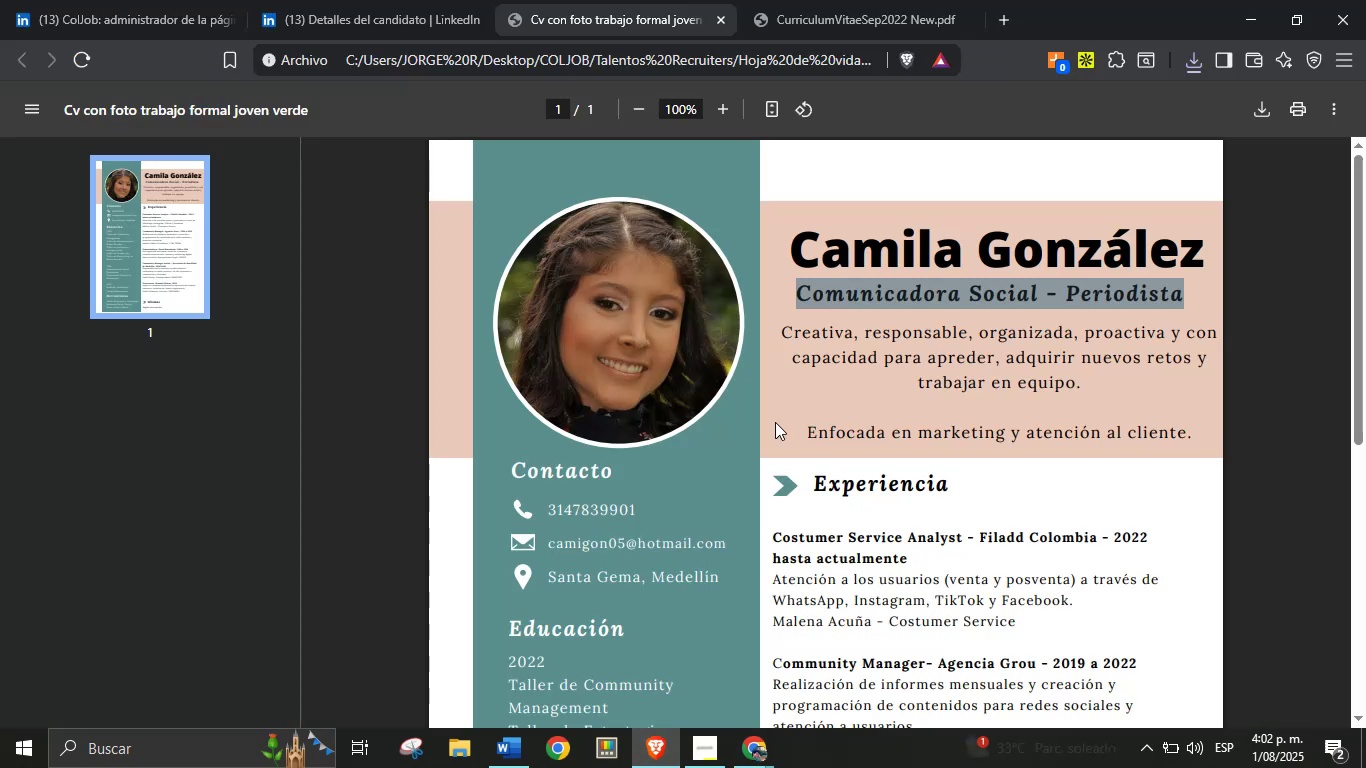 
left_click([836, 405])
 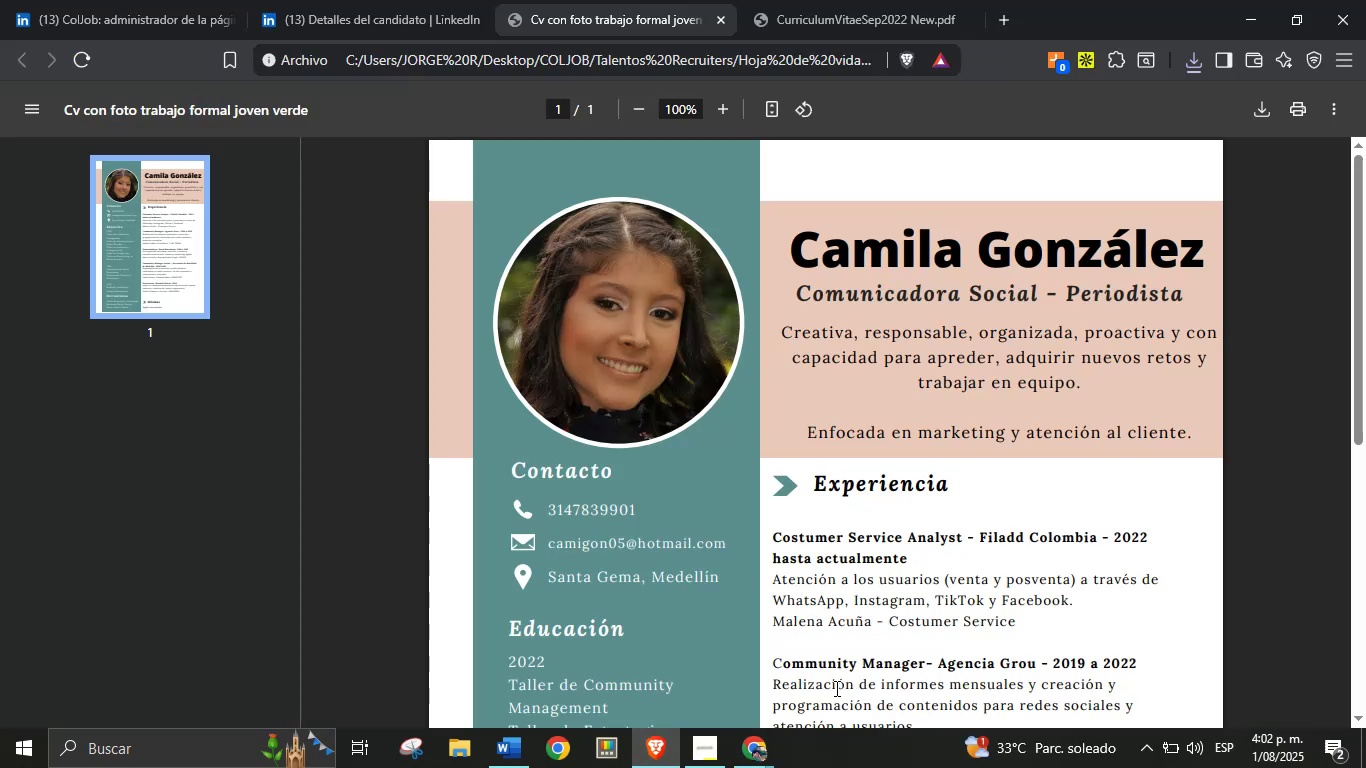 
left_click([743, 767])
 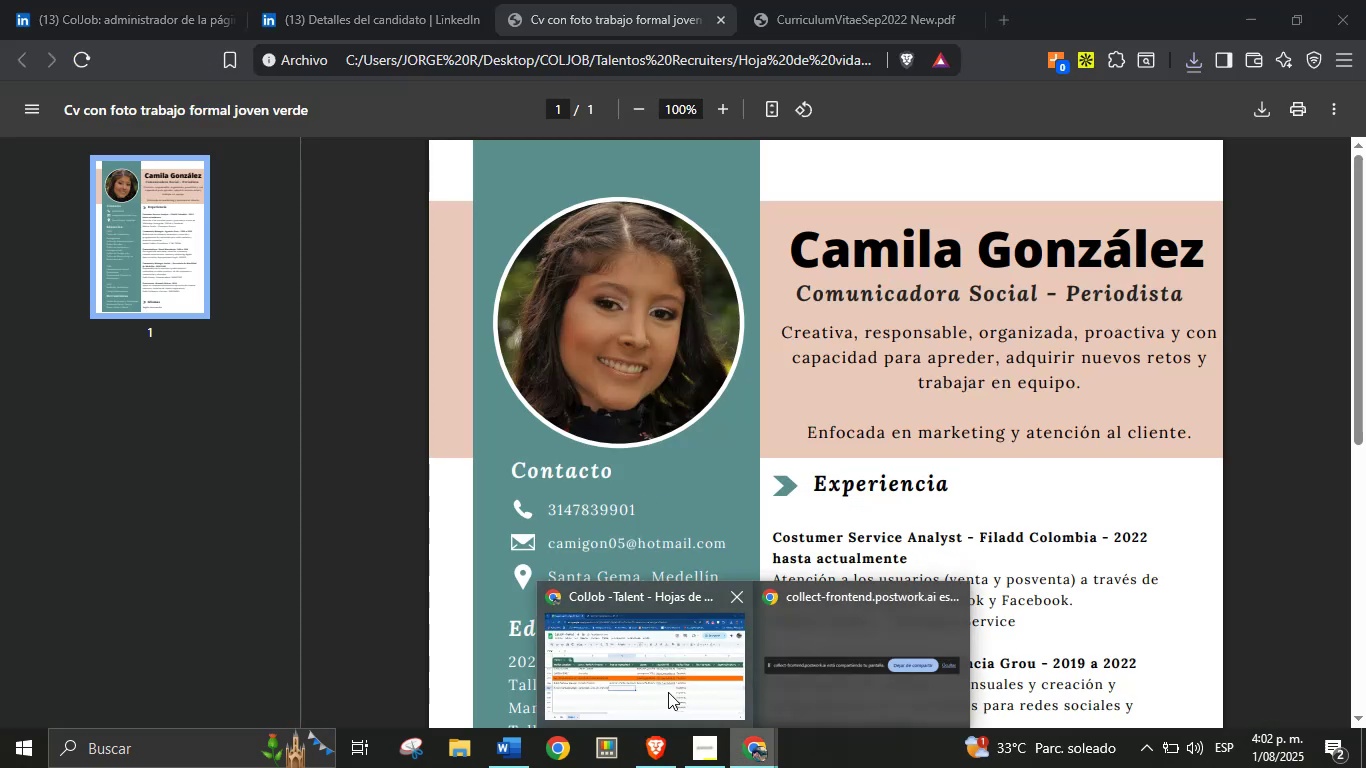 
left_click([668, 692])
 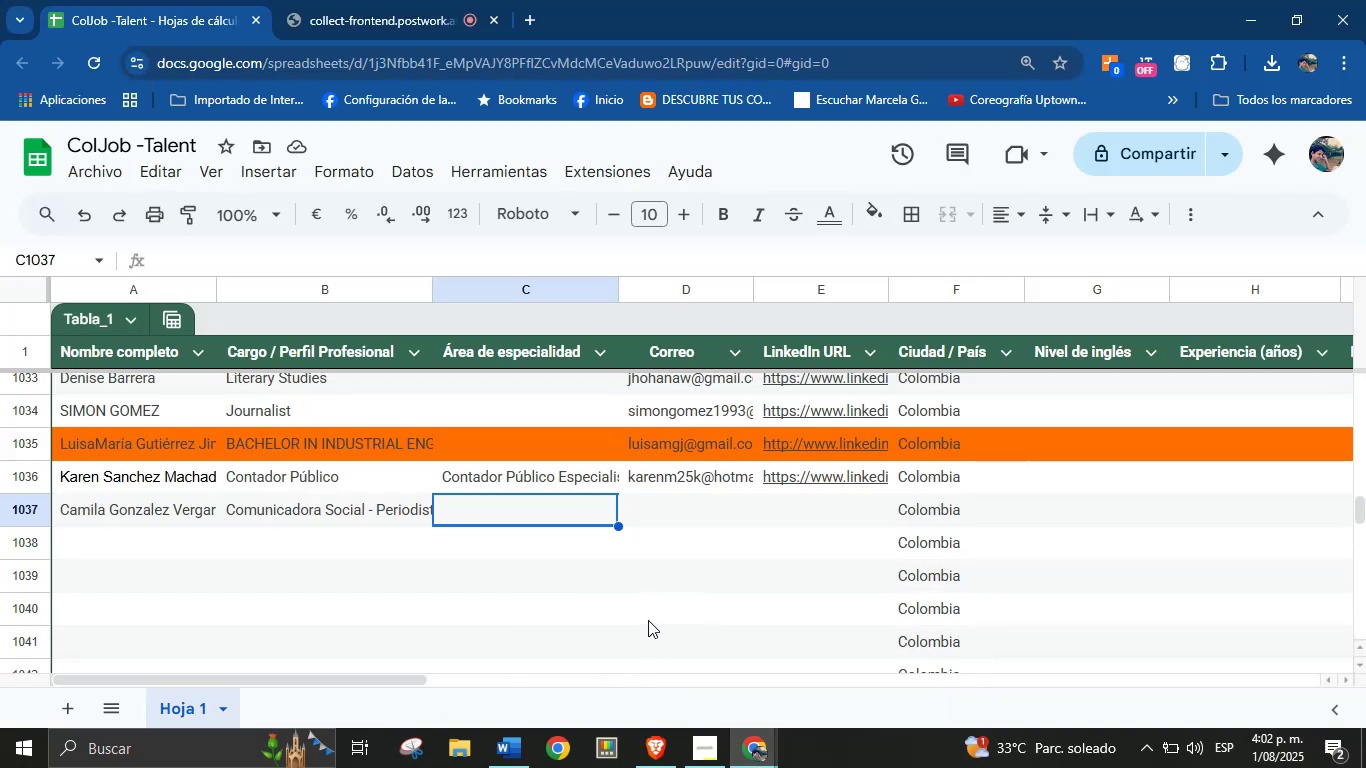 
left_click([650, 755])
 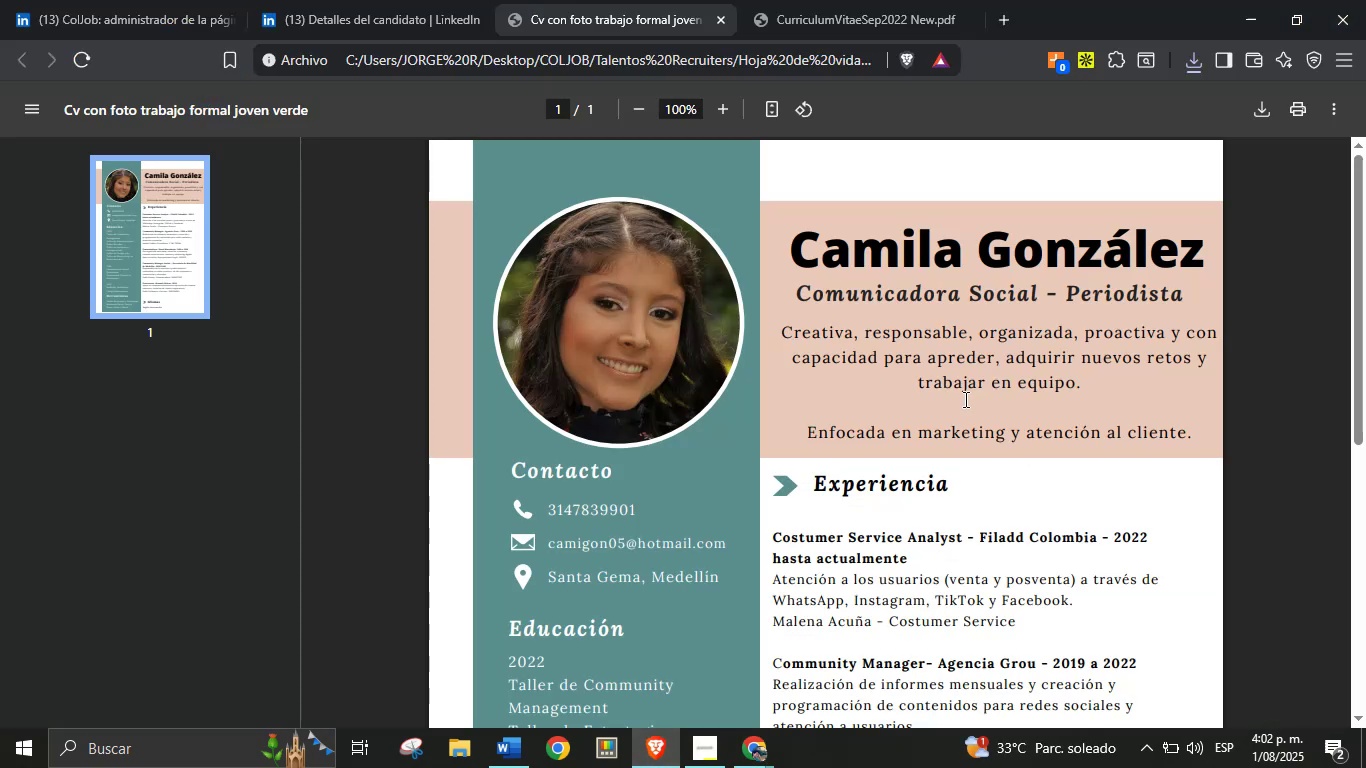 
left_click([980, 378])
 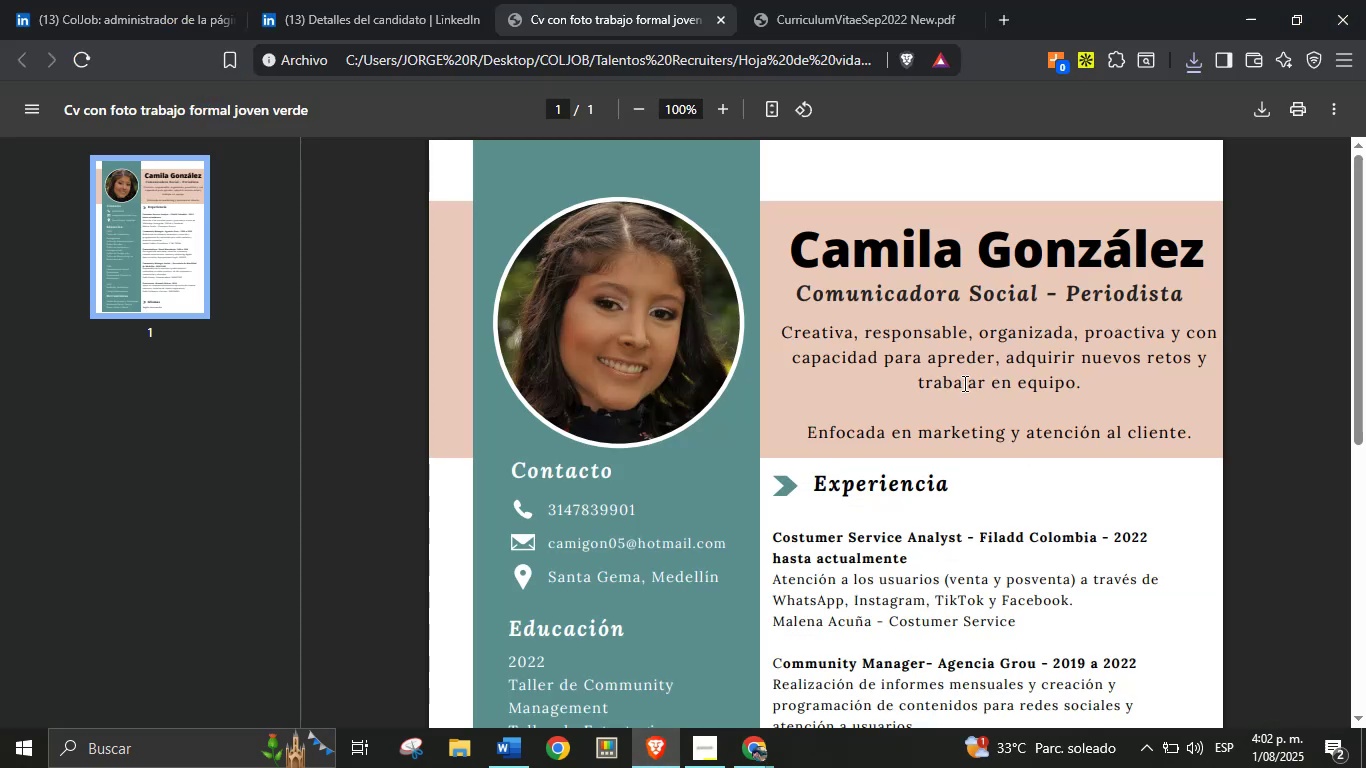 
scroll: coordinate [865, 542], scroll_direction: down, amount: 13.0
 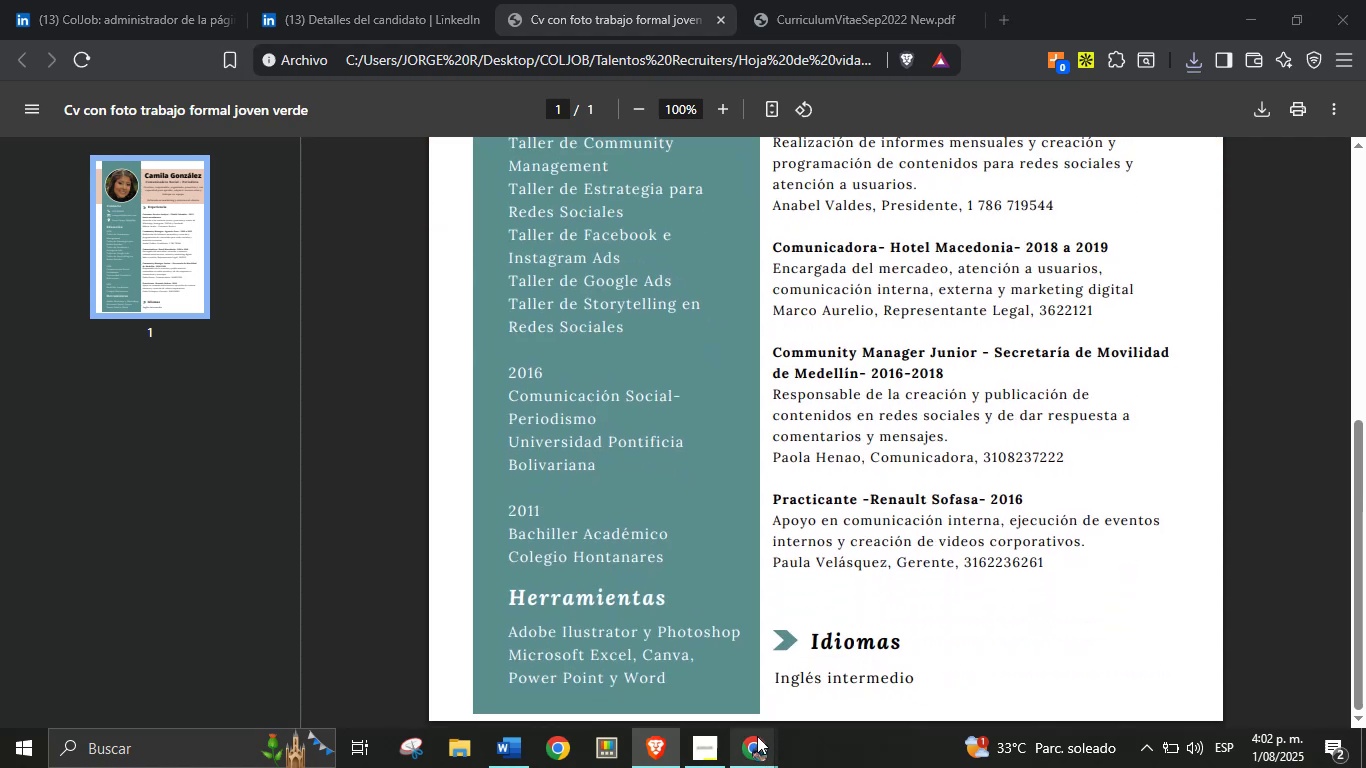 
double_click([645, 662])
 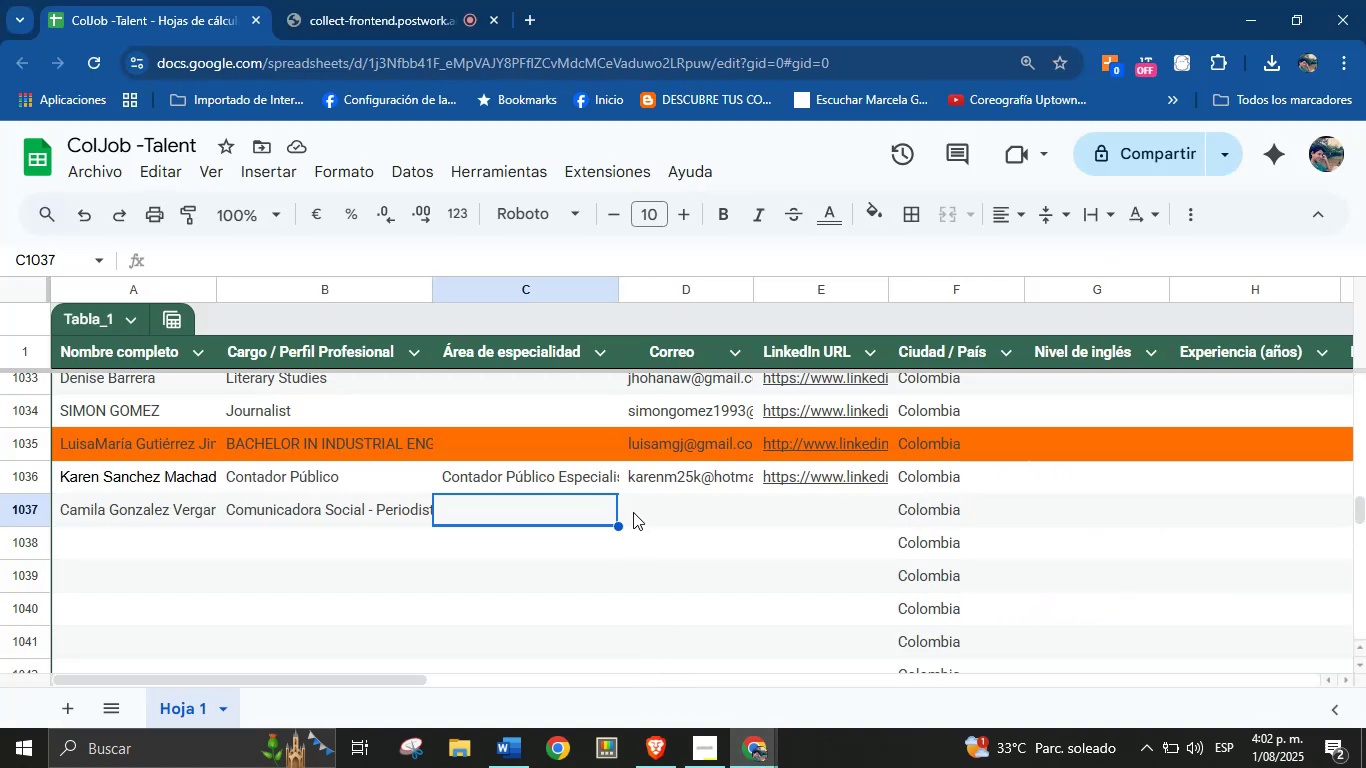 
left_click([638, 506])
 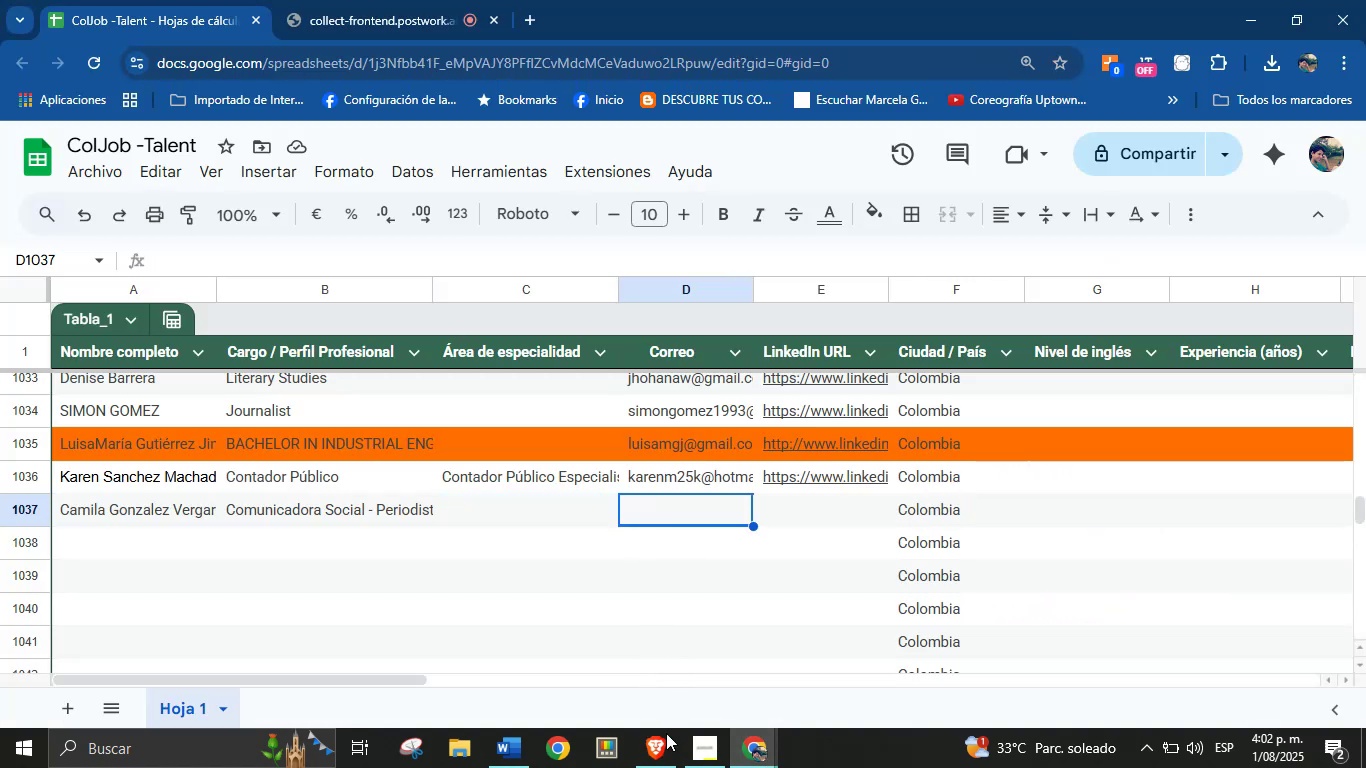 
left_click([659, 746])
 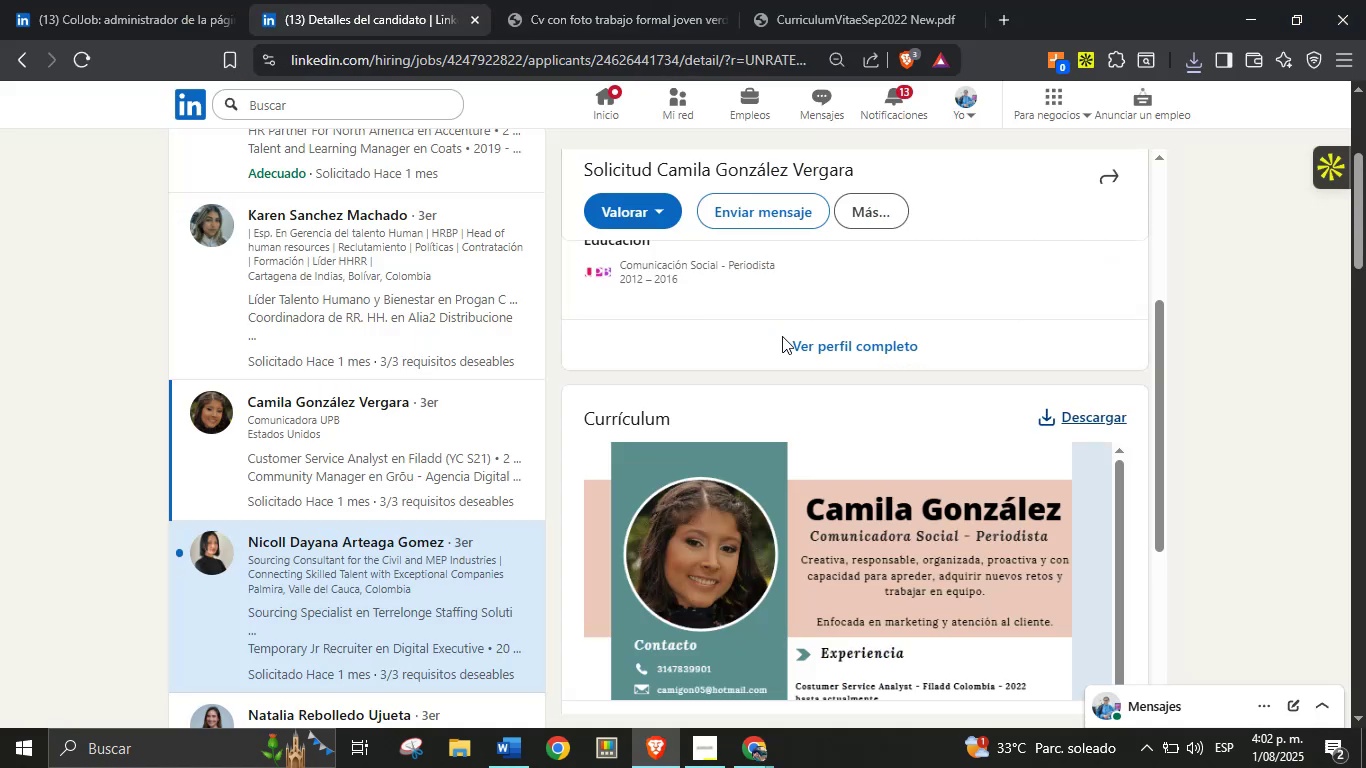 
scroll: coordinate [902, 339], scroll_direction: up, amount: 3.0
 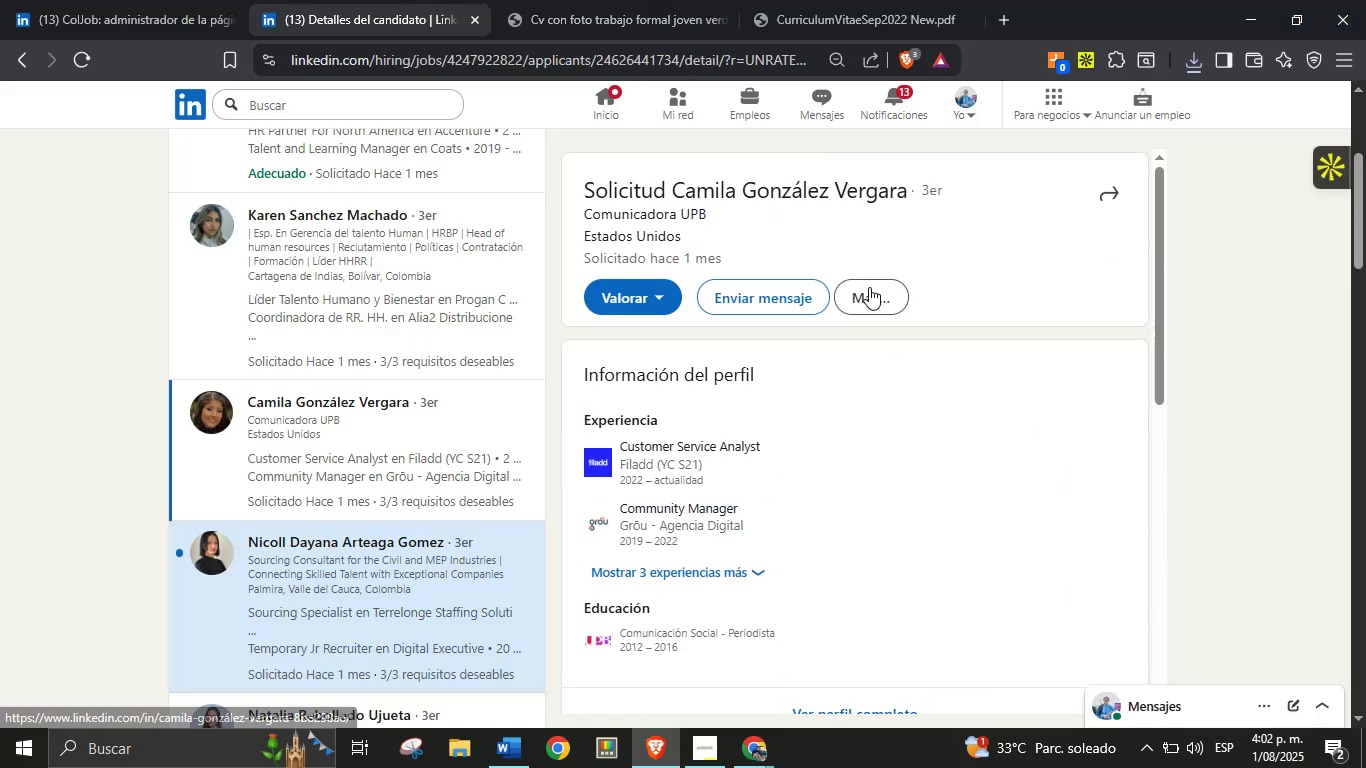 
left_click([869, 294])
 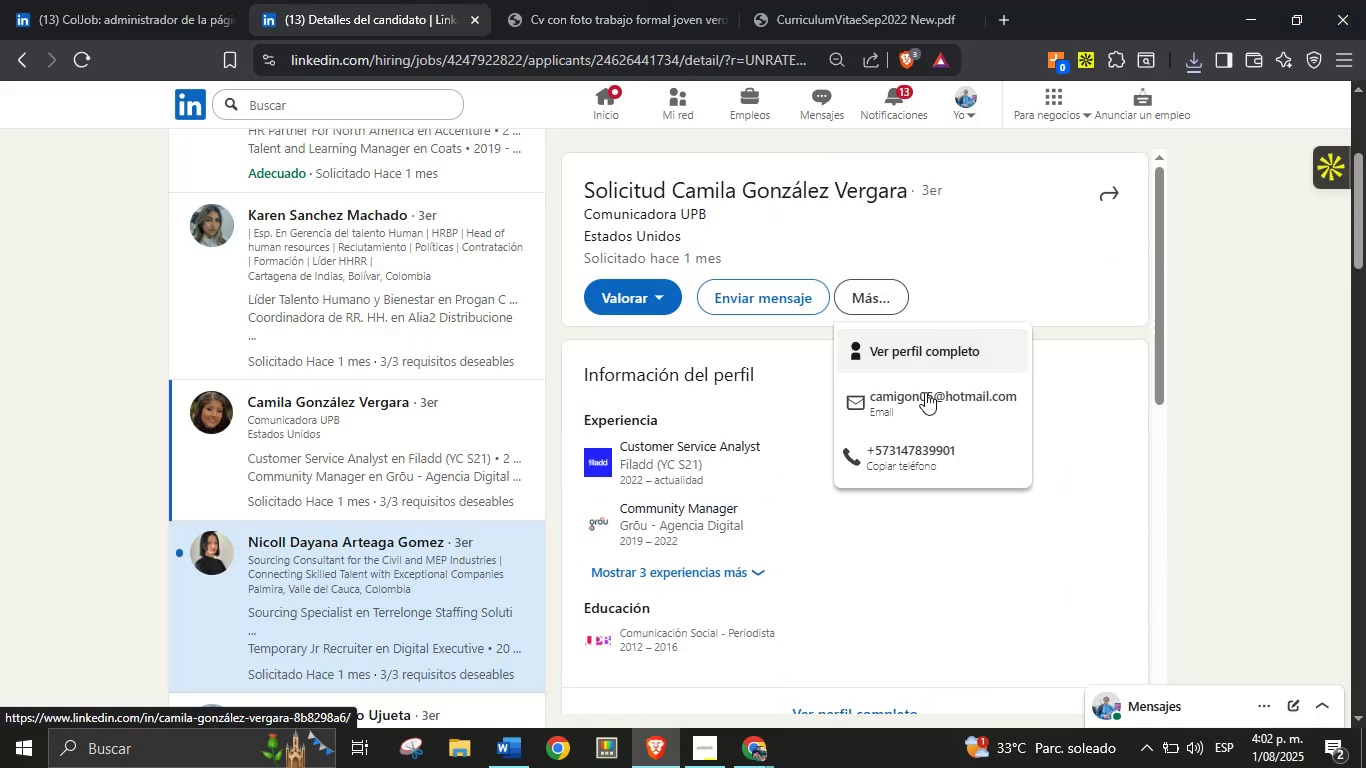 
right_click([925, 395])
 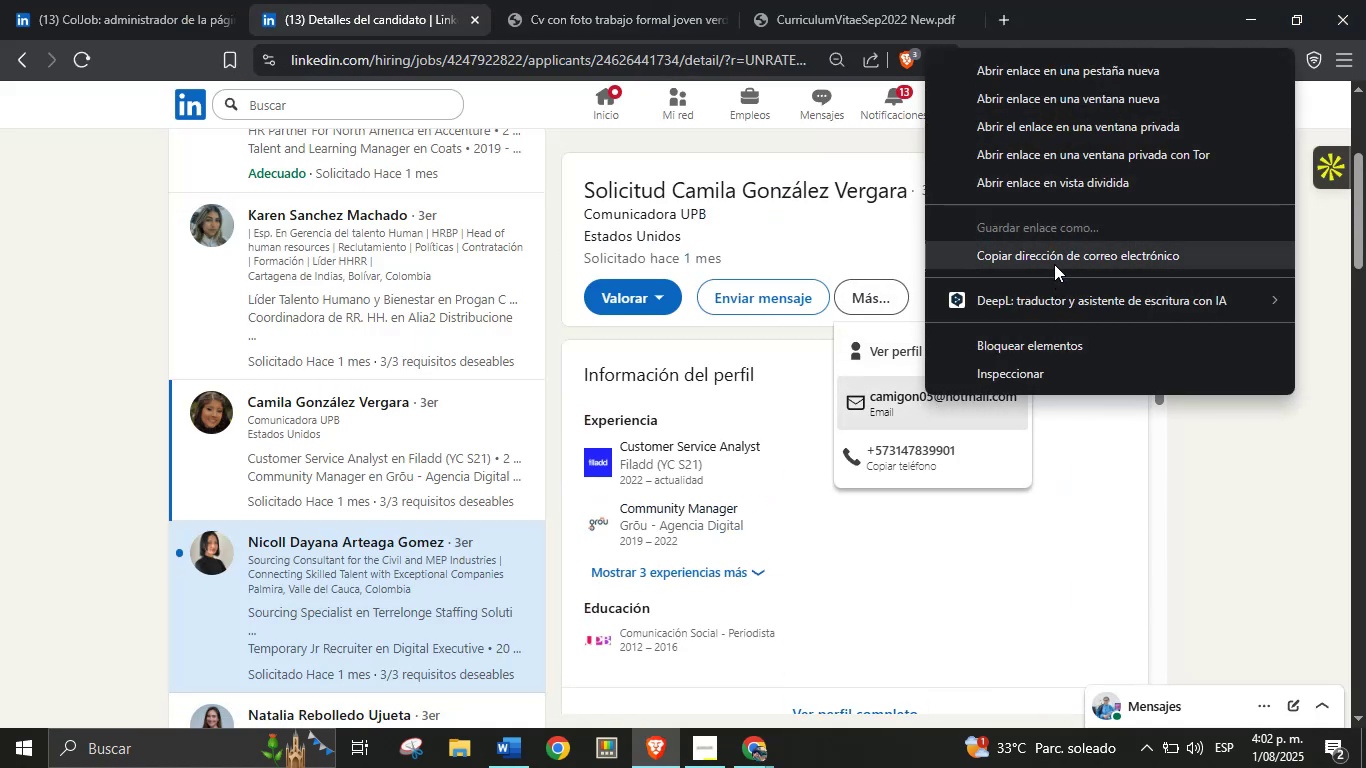 
left_click([1054, 264])
 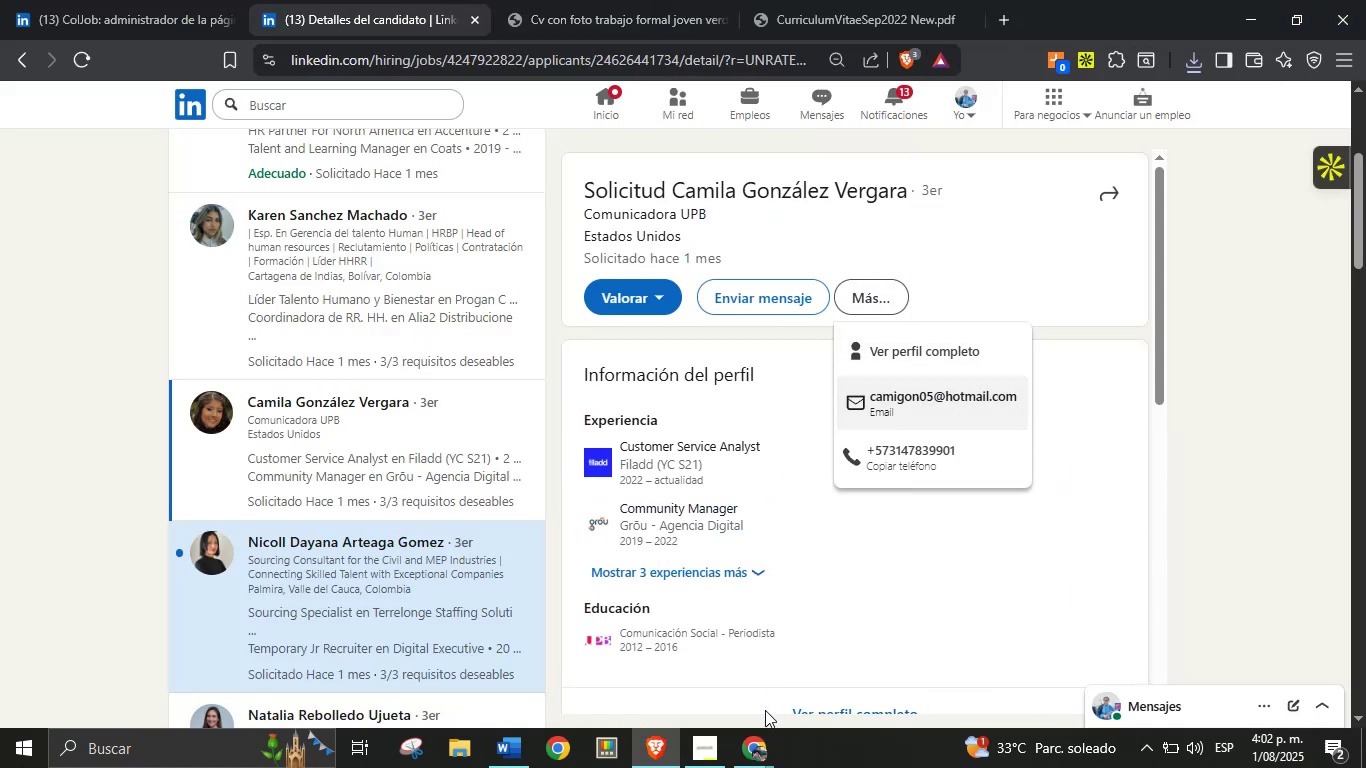 
left_click([744, 742])
 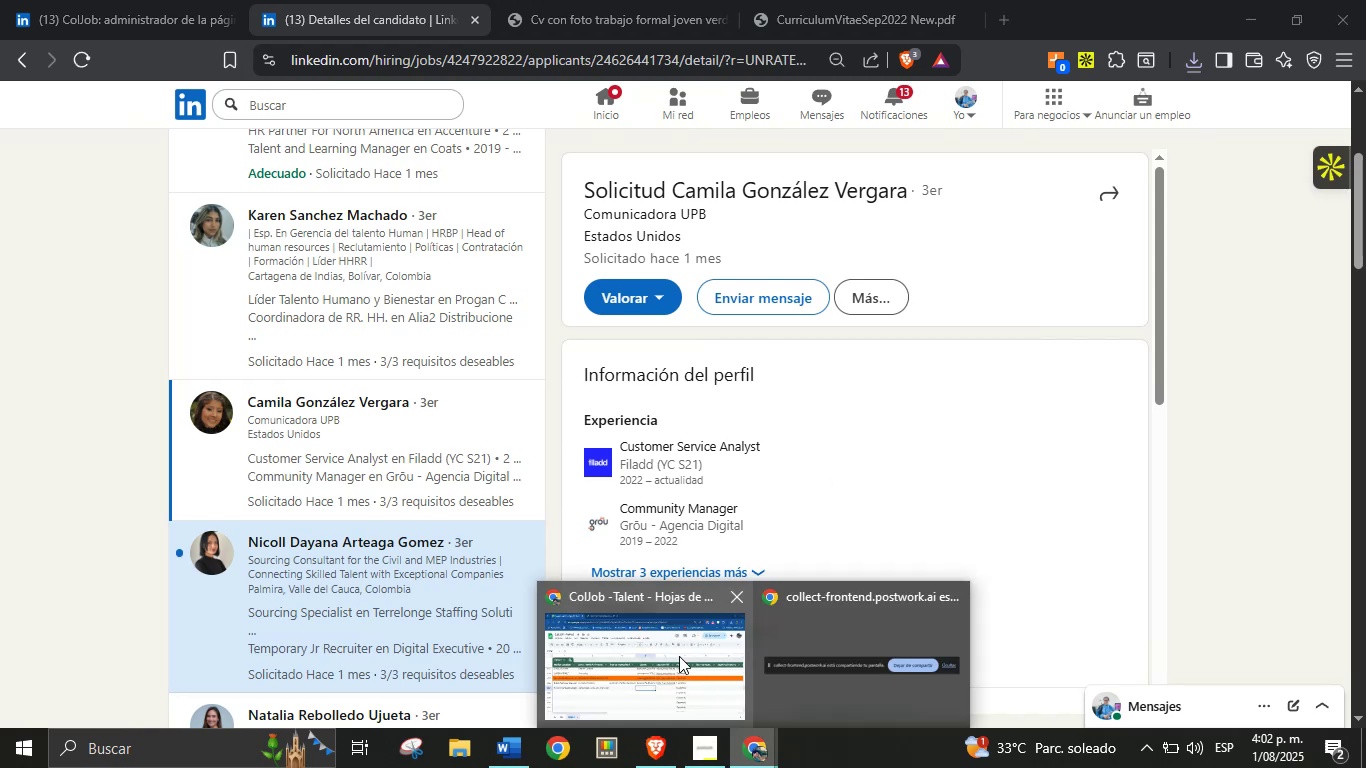 
double_click([679, 656])
 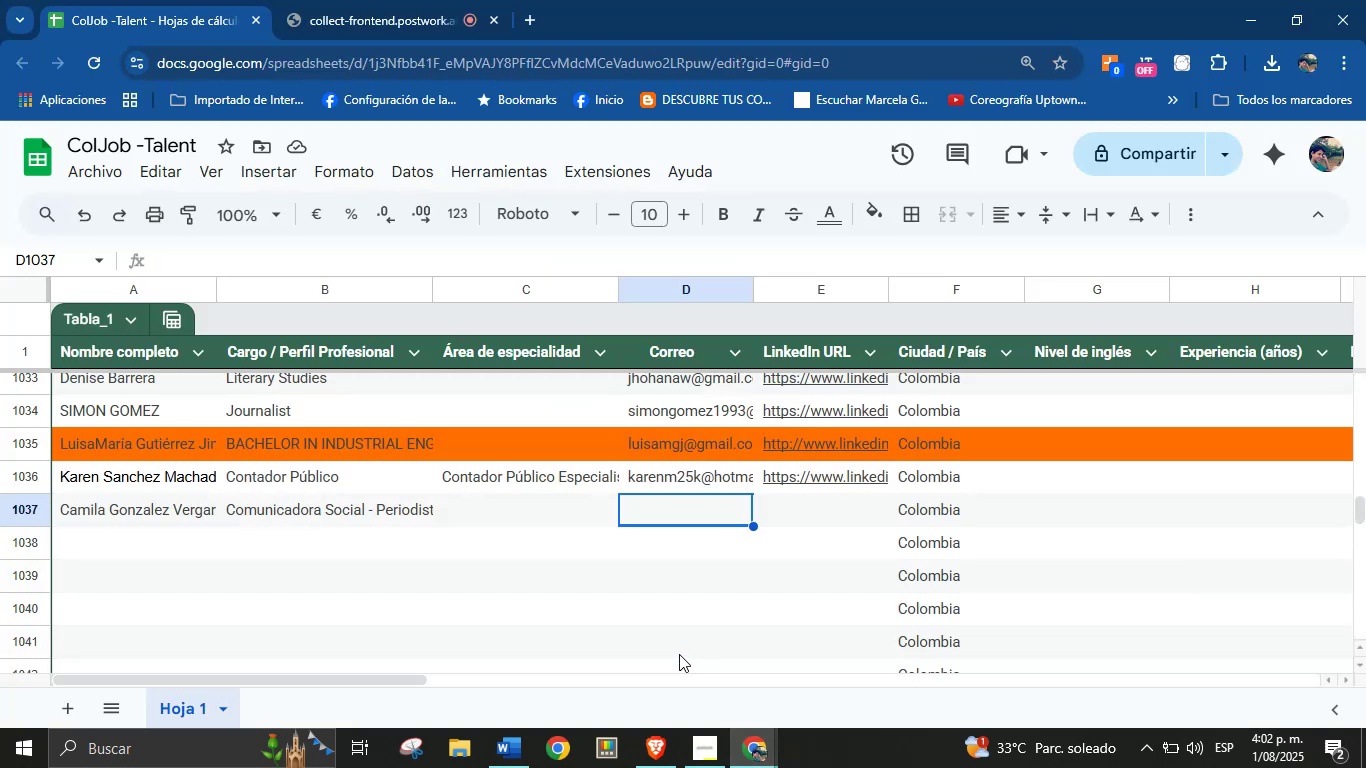 
key(Control+V)
 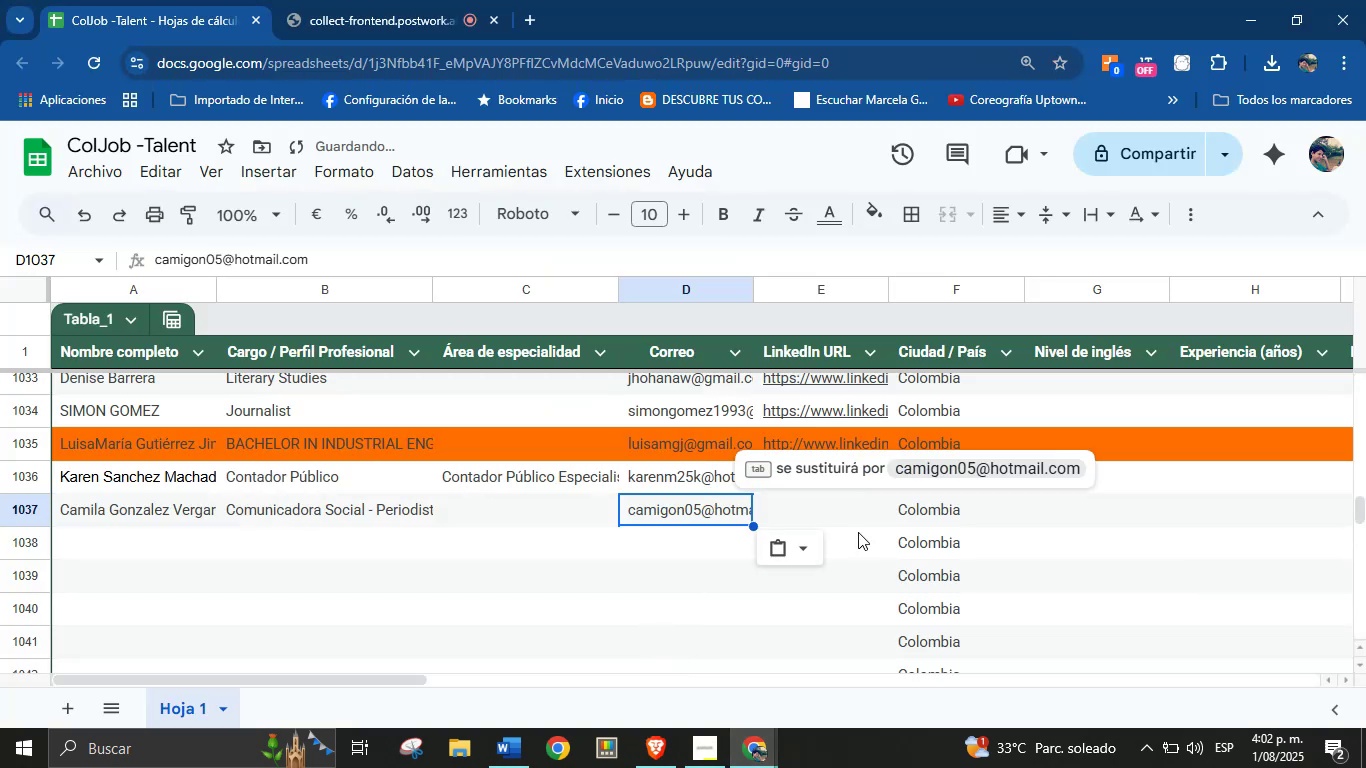 
left_click([848, 504])
 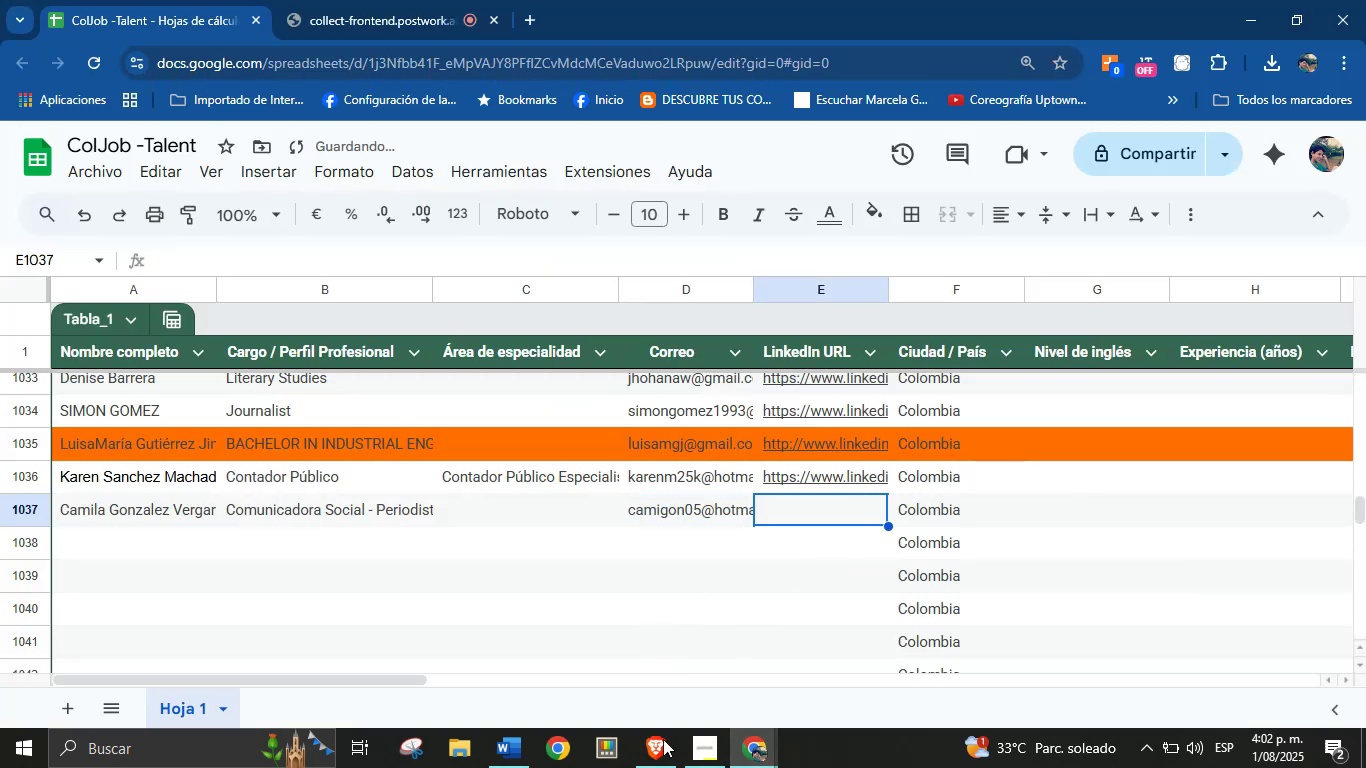 
left_click([650, 760])
 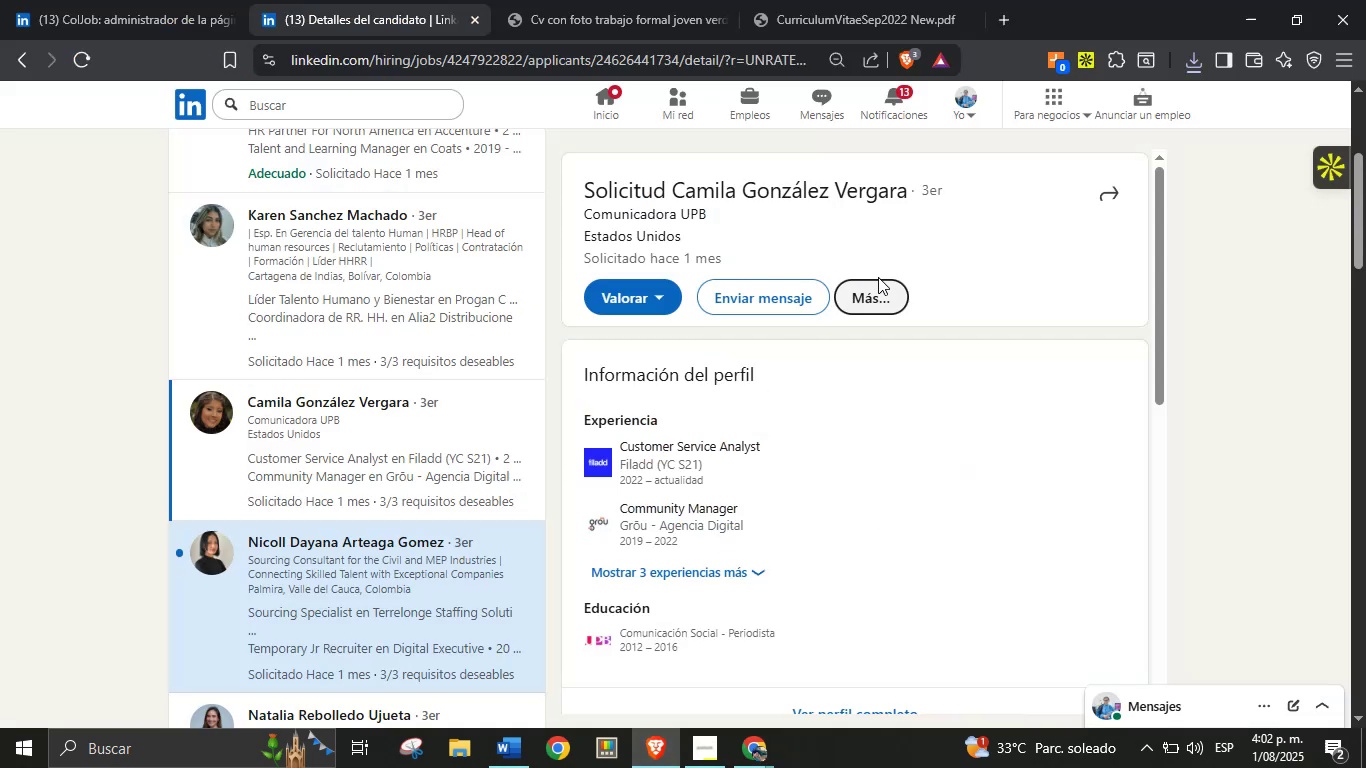 
left_click([879, 292])
 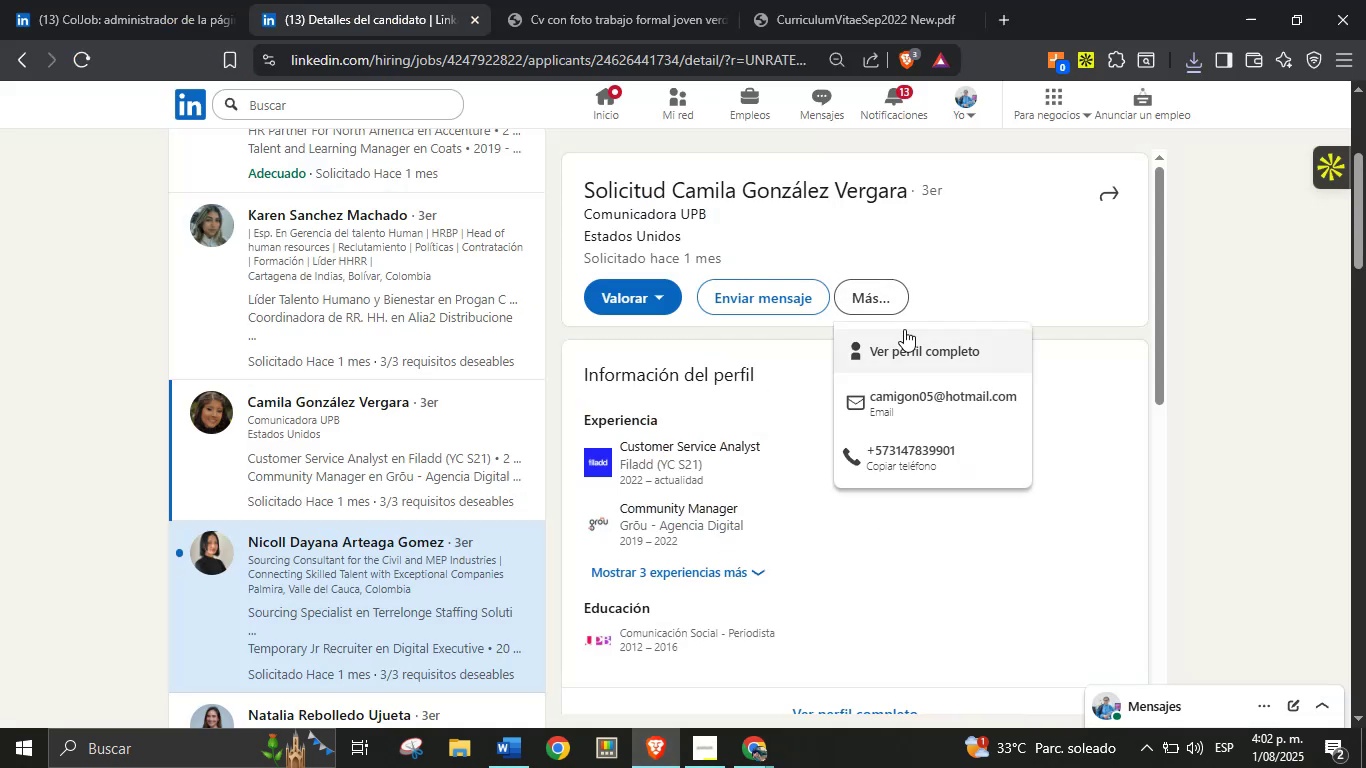 
right_click([918, 351])
 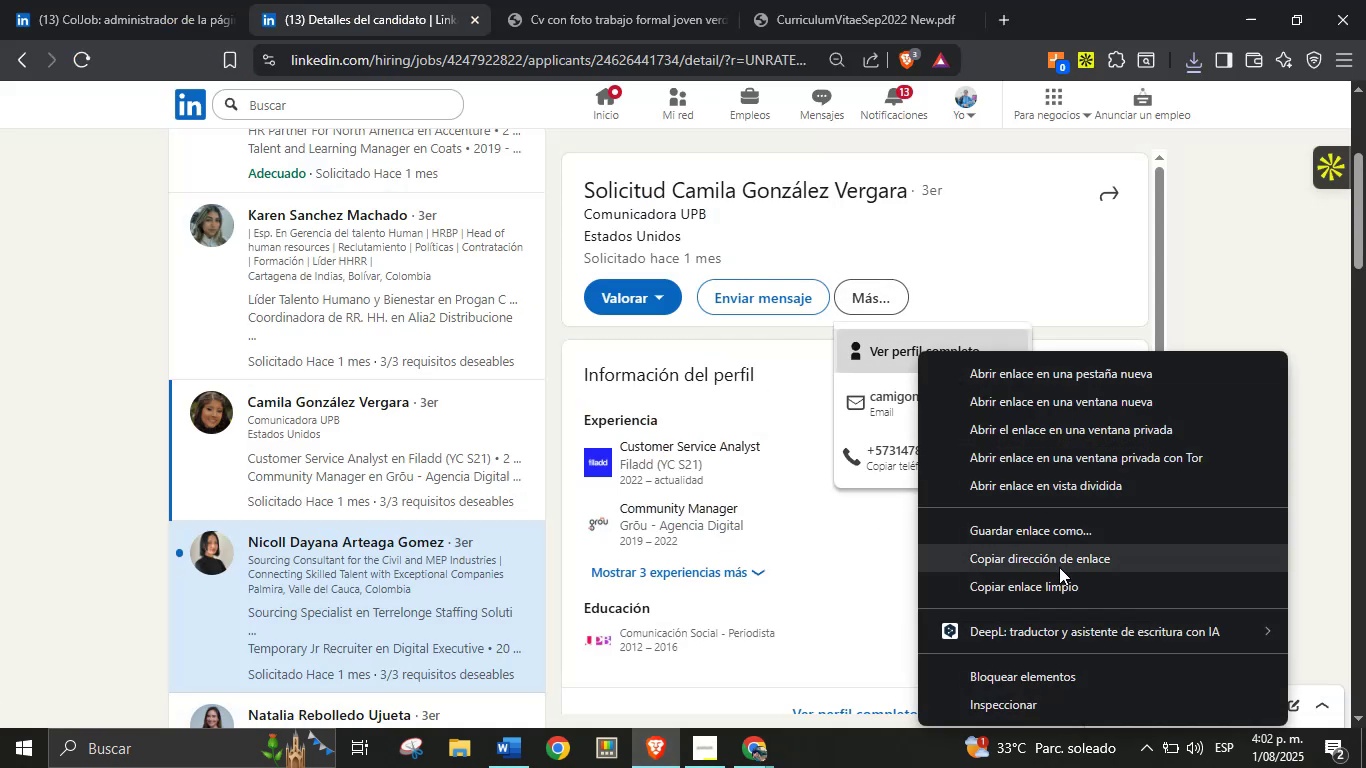 
left_click([1059, 557])
 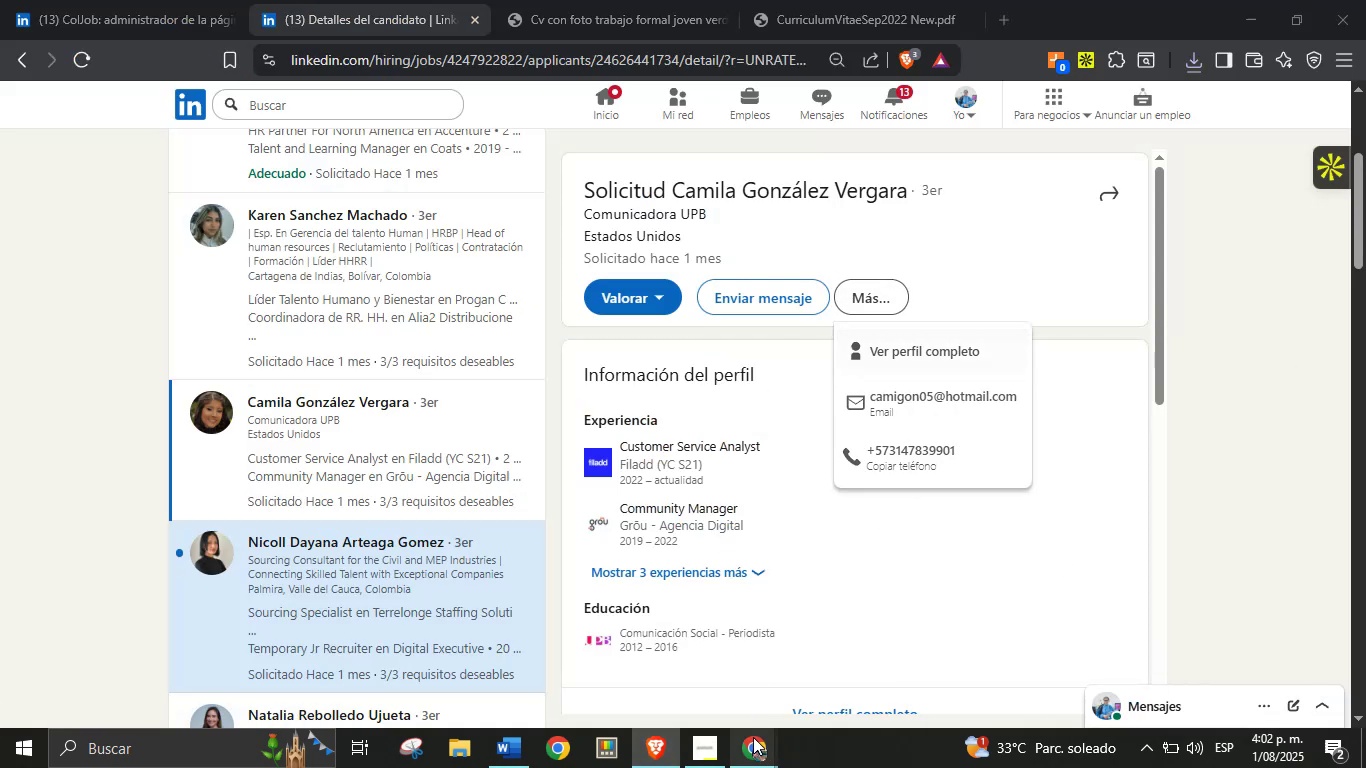 
double_click([673, 692])
 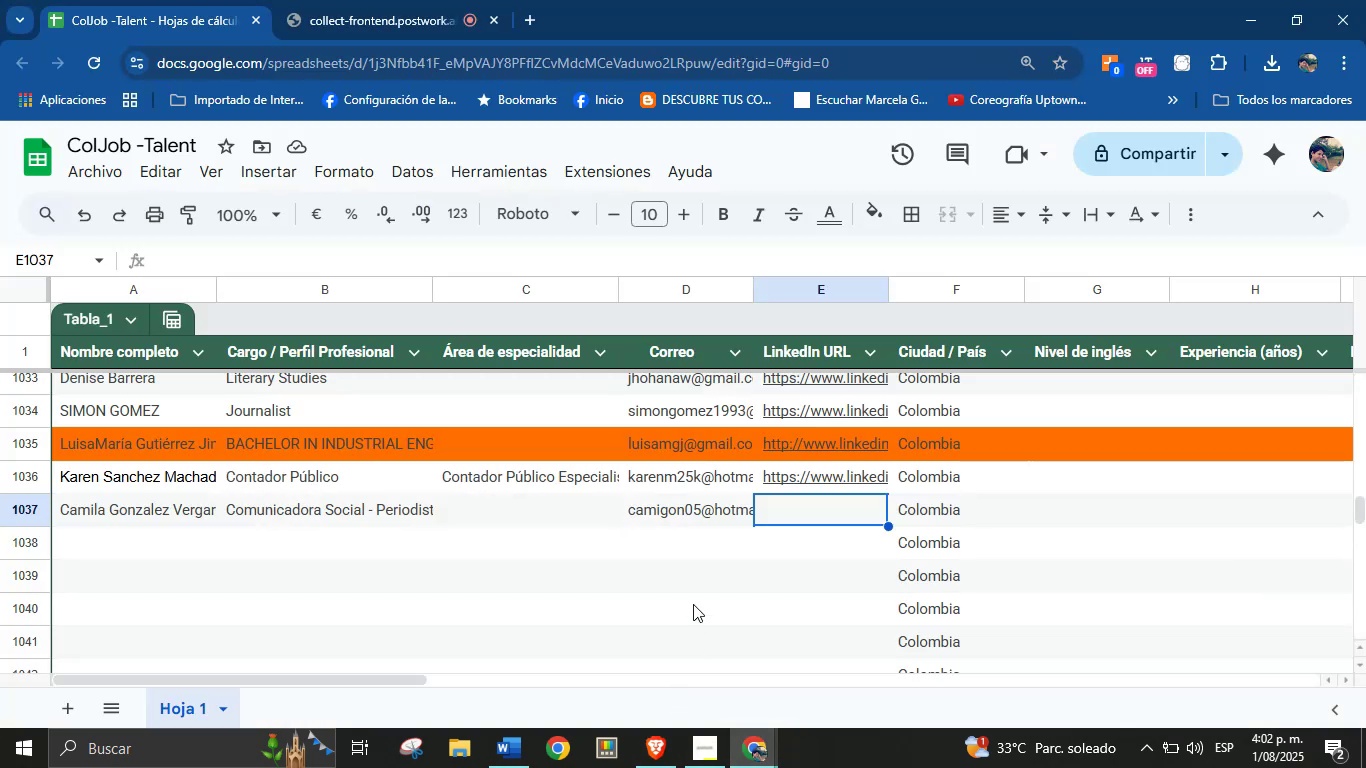 
key(Control+V)
 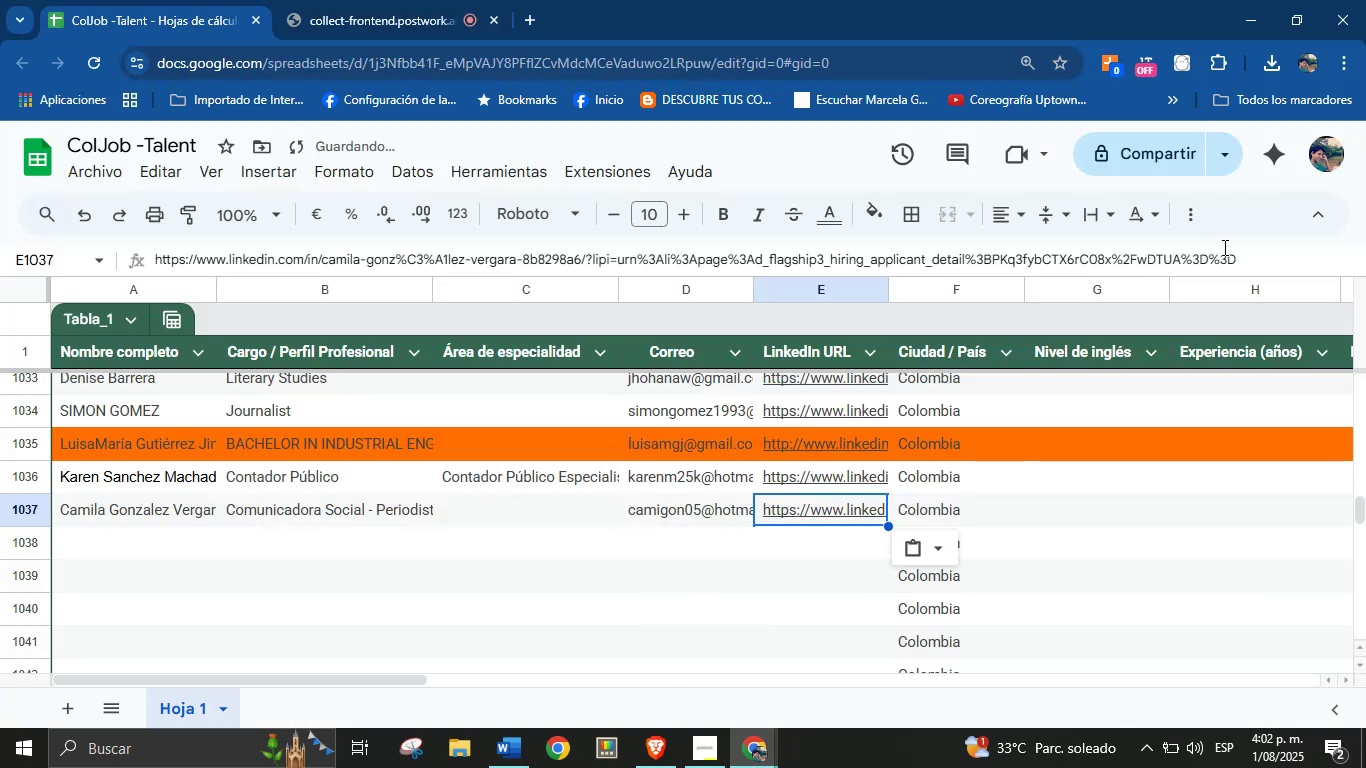 
left_click_drag(start_coordinate=[1241, 254], to_coordinate=[596, 255])
 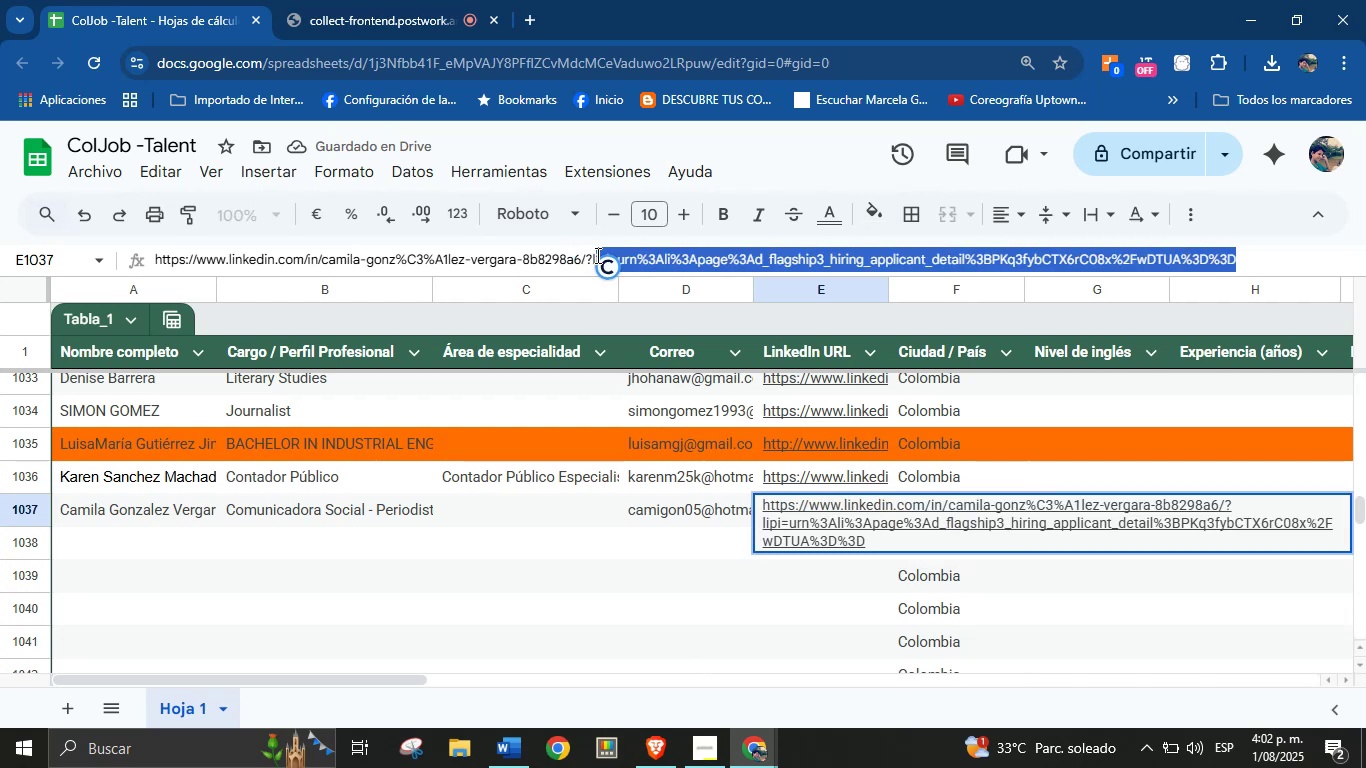 
key(Backspace)
 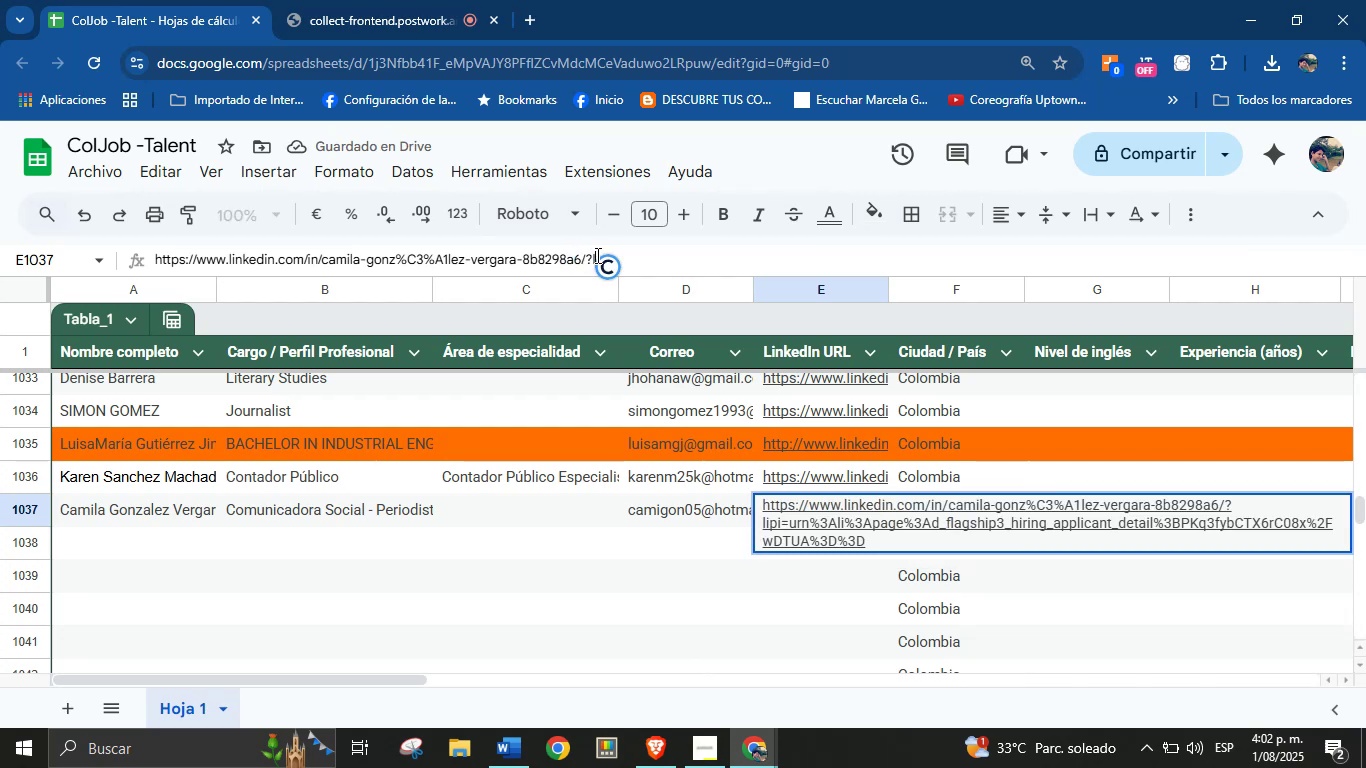 
key(Backspace)
 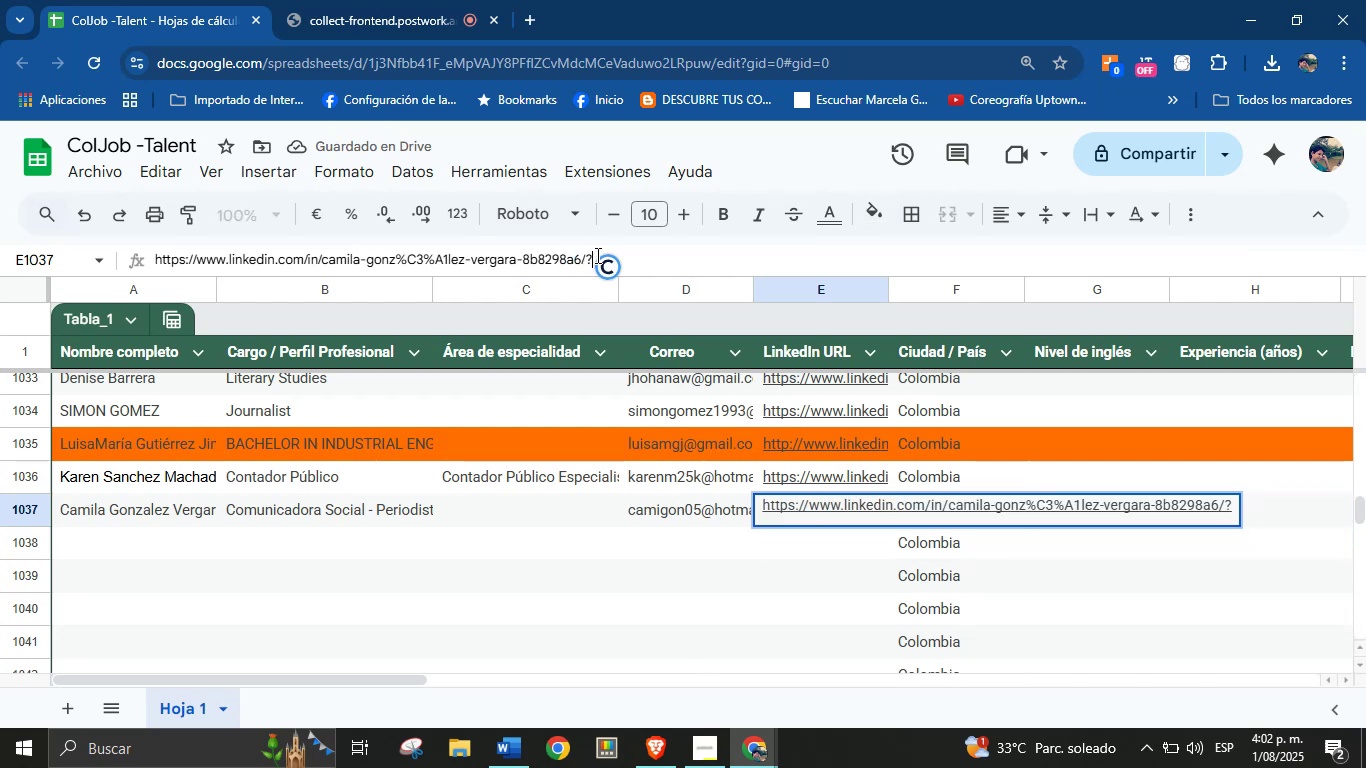 
key(Enter)
 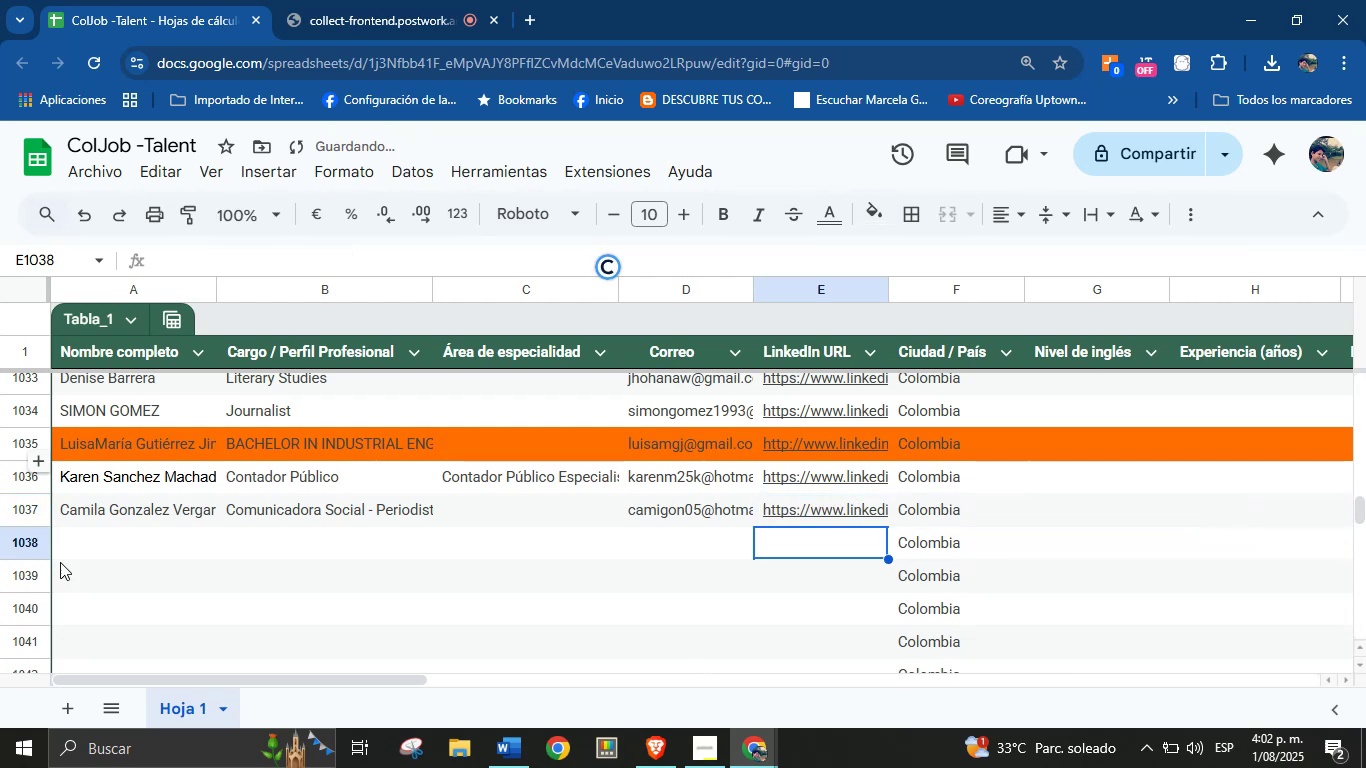 
left_click([124, 540])
 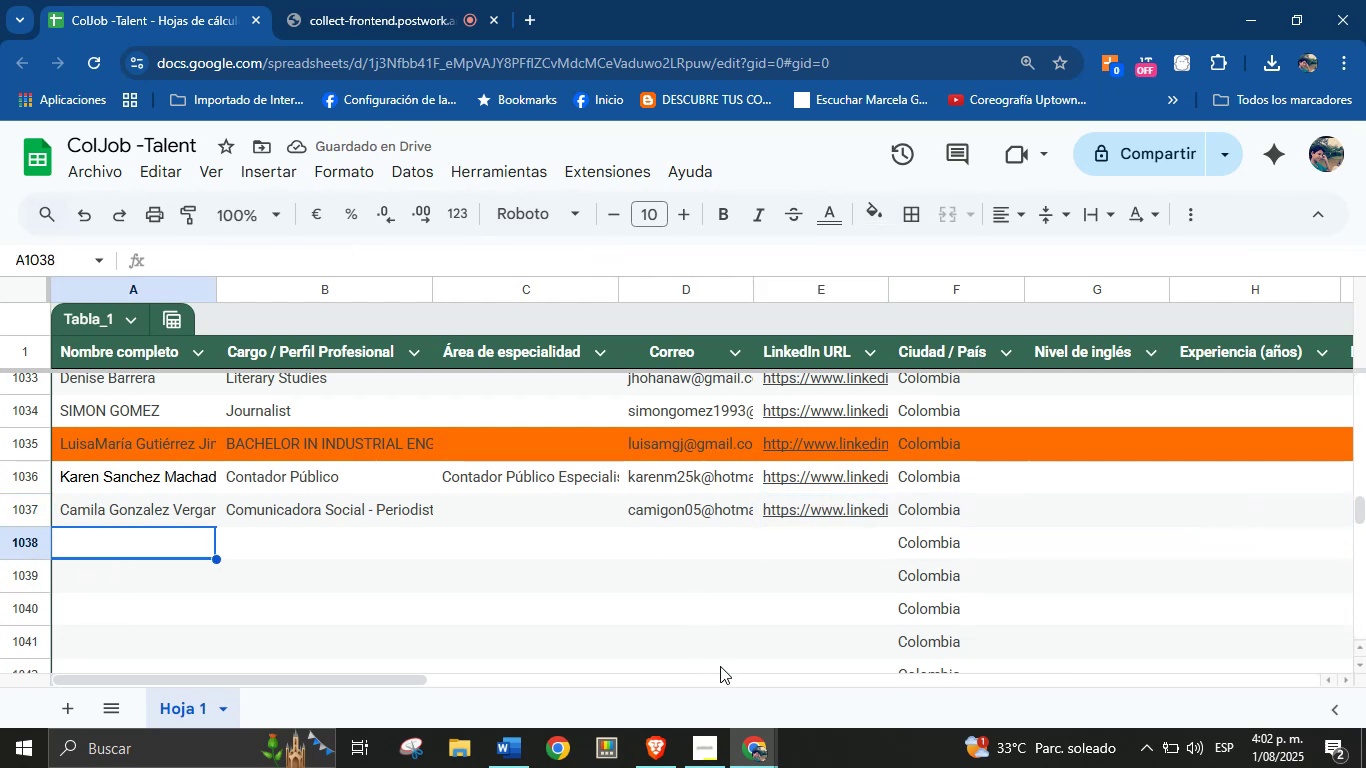 
left_click([661, 749])
 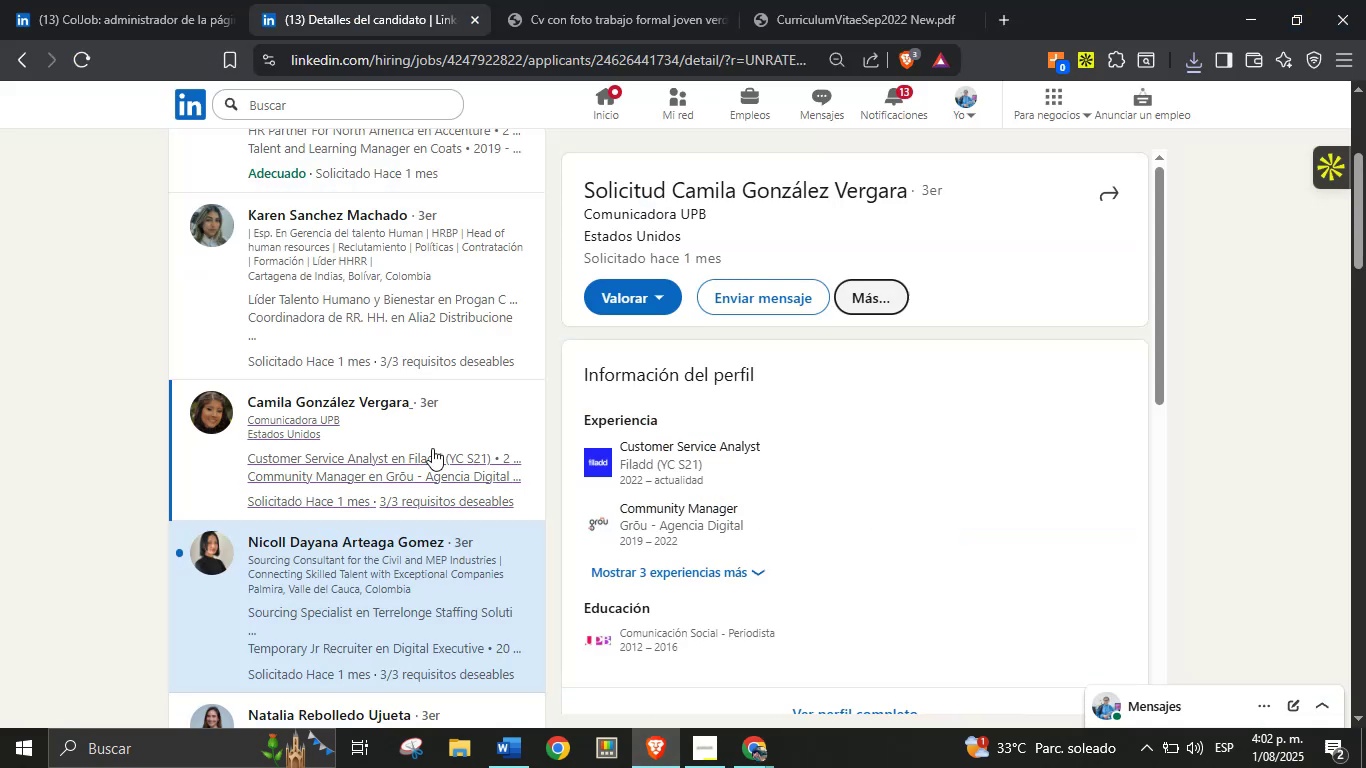 
scroll: coordinate [425, 428], scroll_direction: down, amount: 2.0
 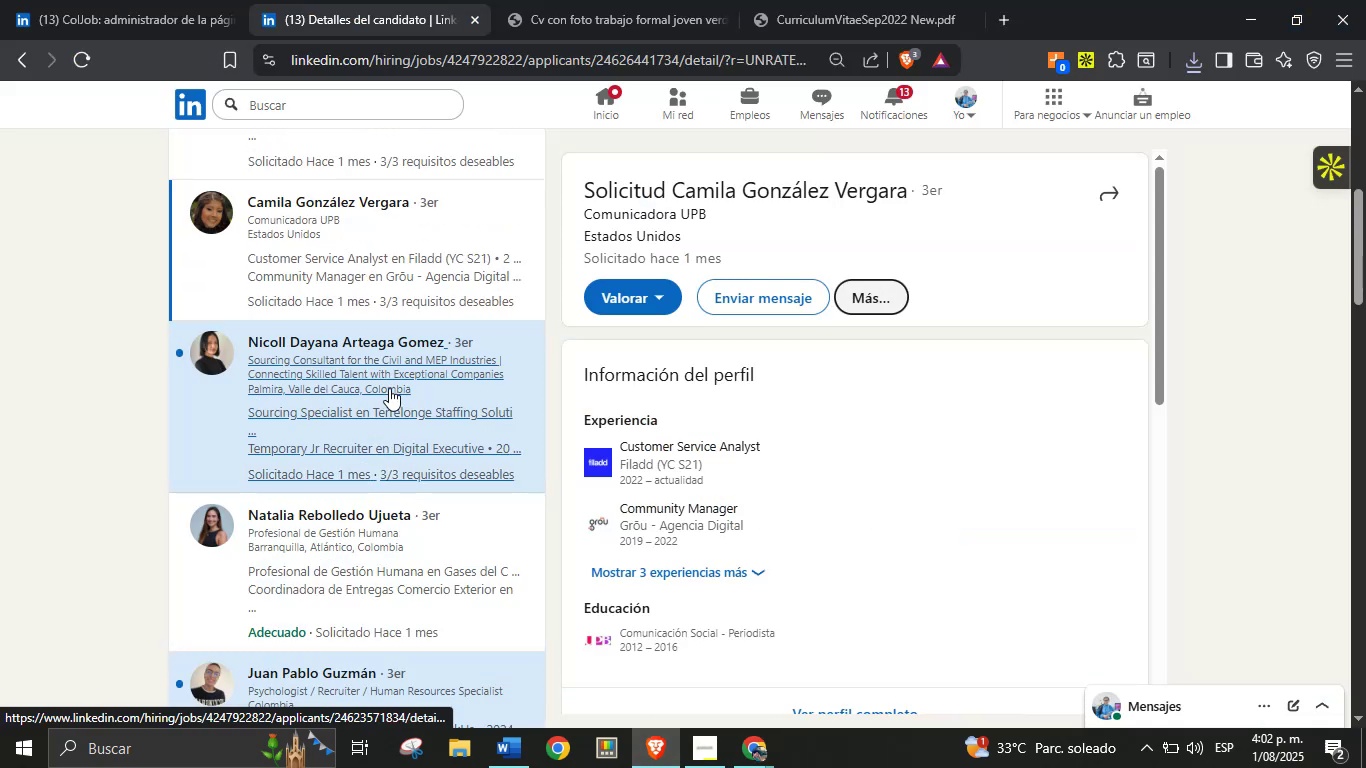 
left_click([389, 383])
 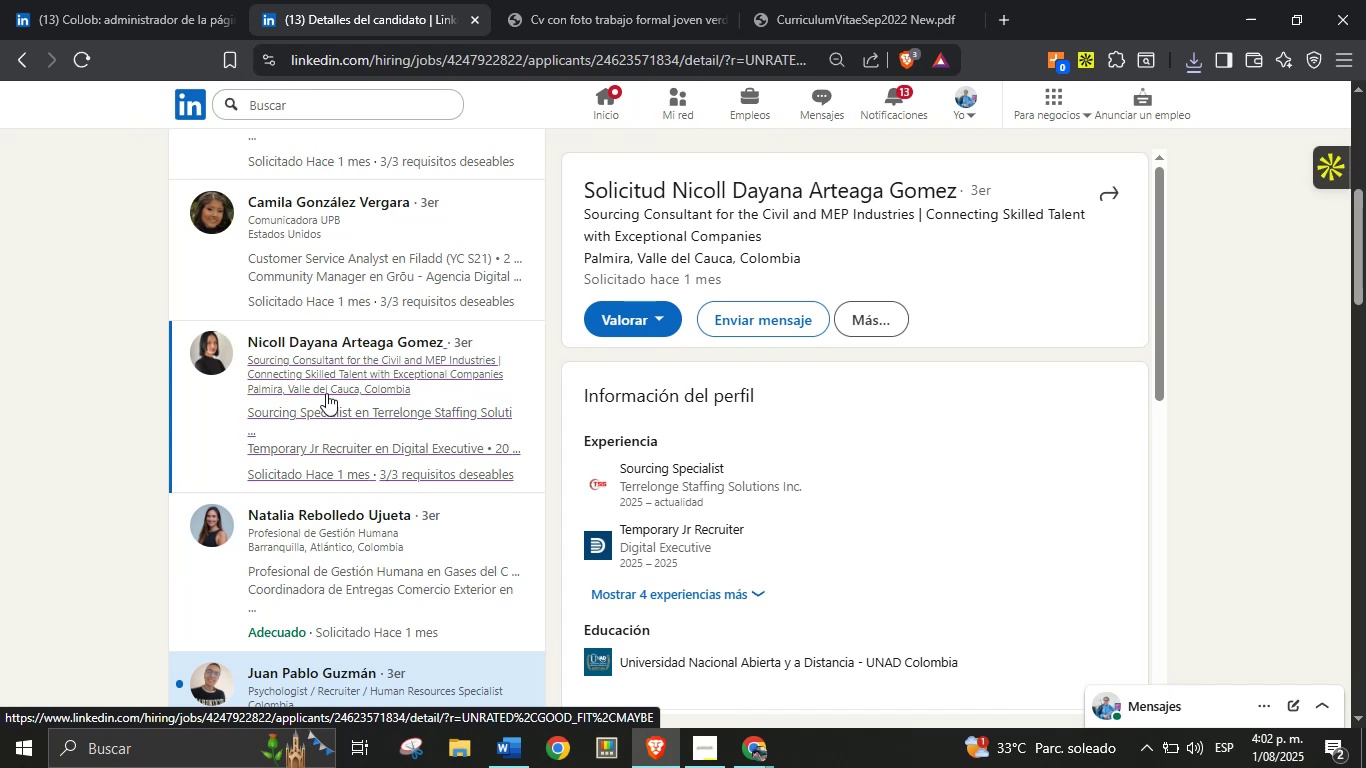 
scroll: coordinate [807, 360], scroll_direction: down, amount: 2.0
 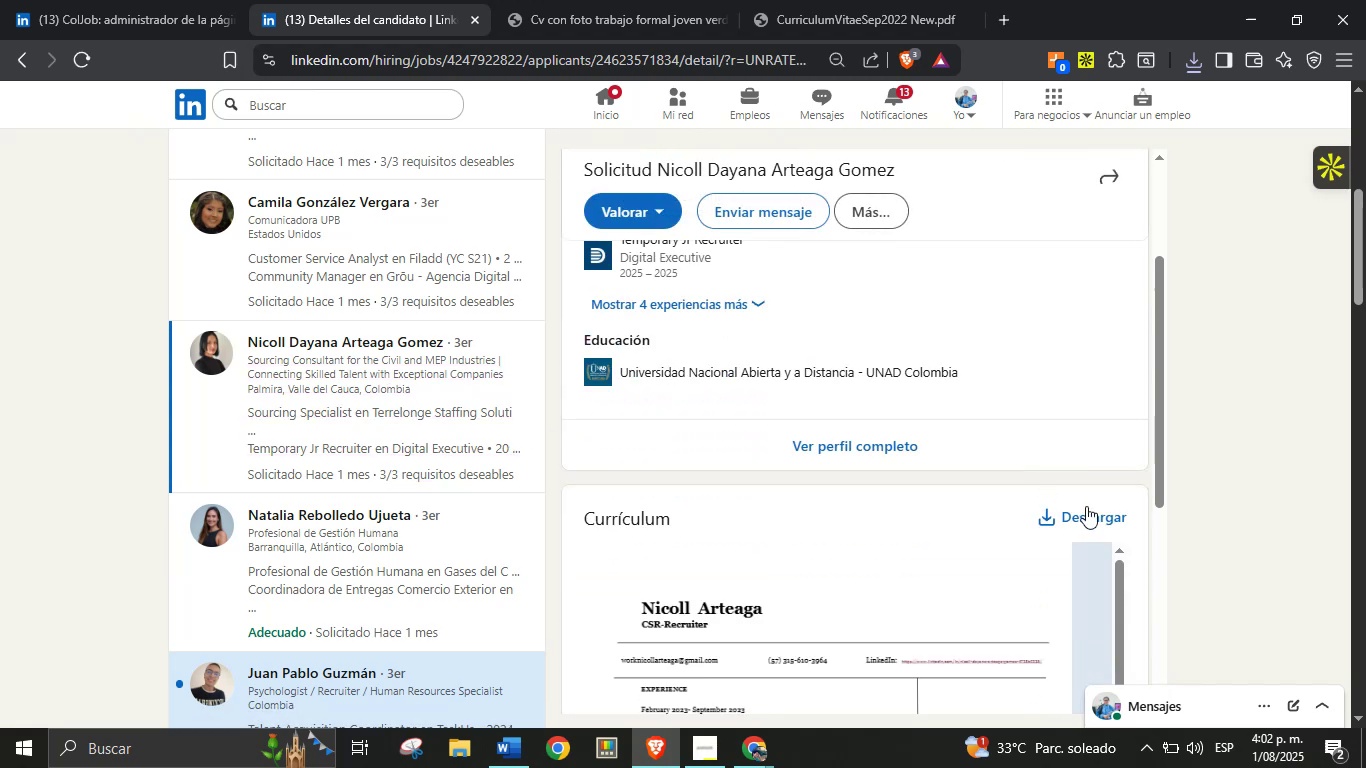 
left_click([1086, 513])
 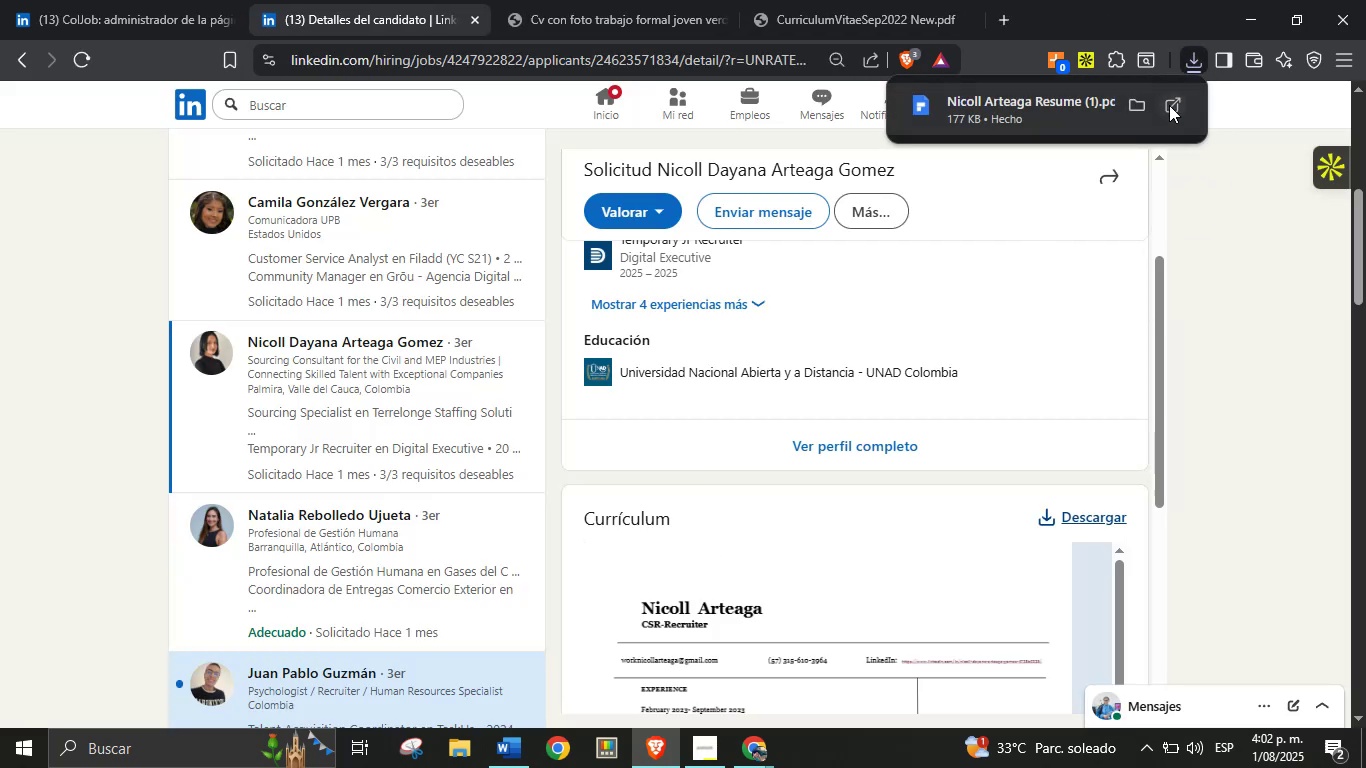 
wait(6.99)
 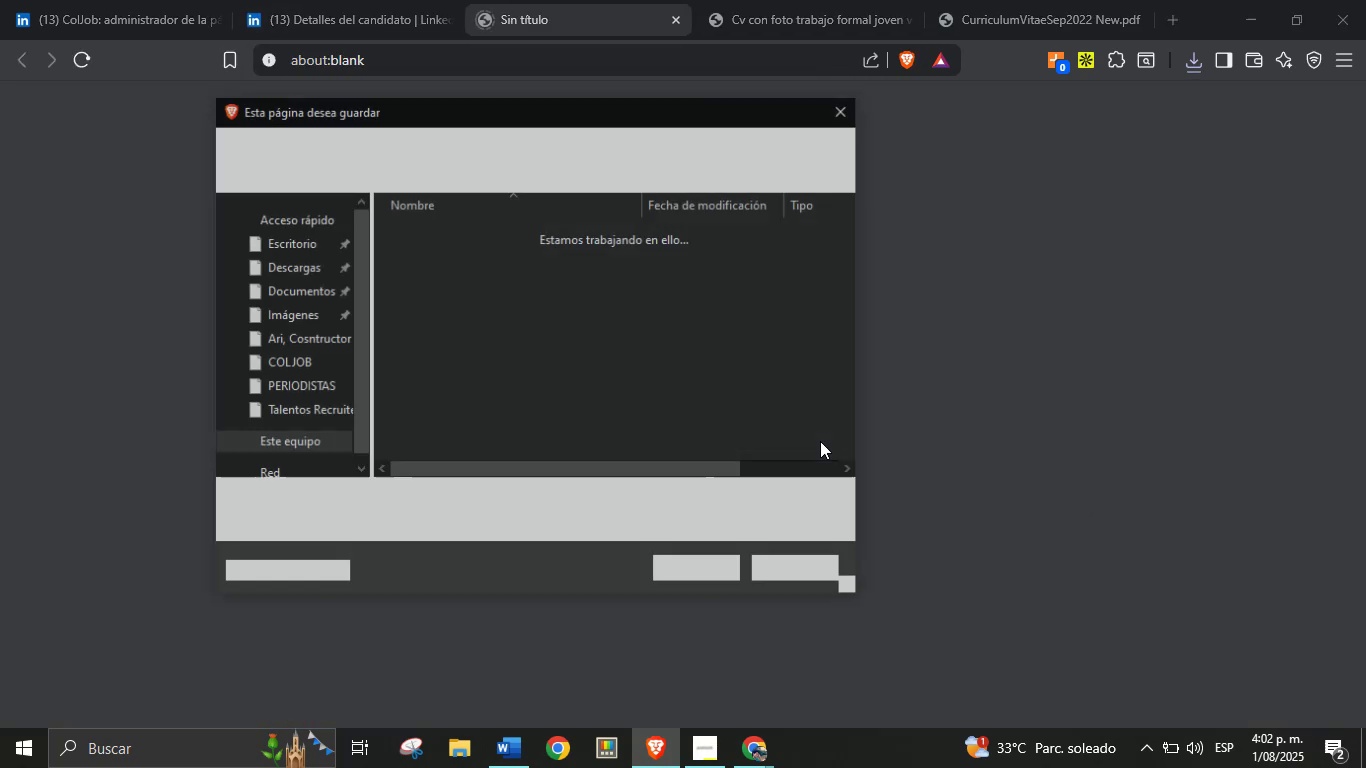 
left_click([1055, 107])
 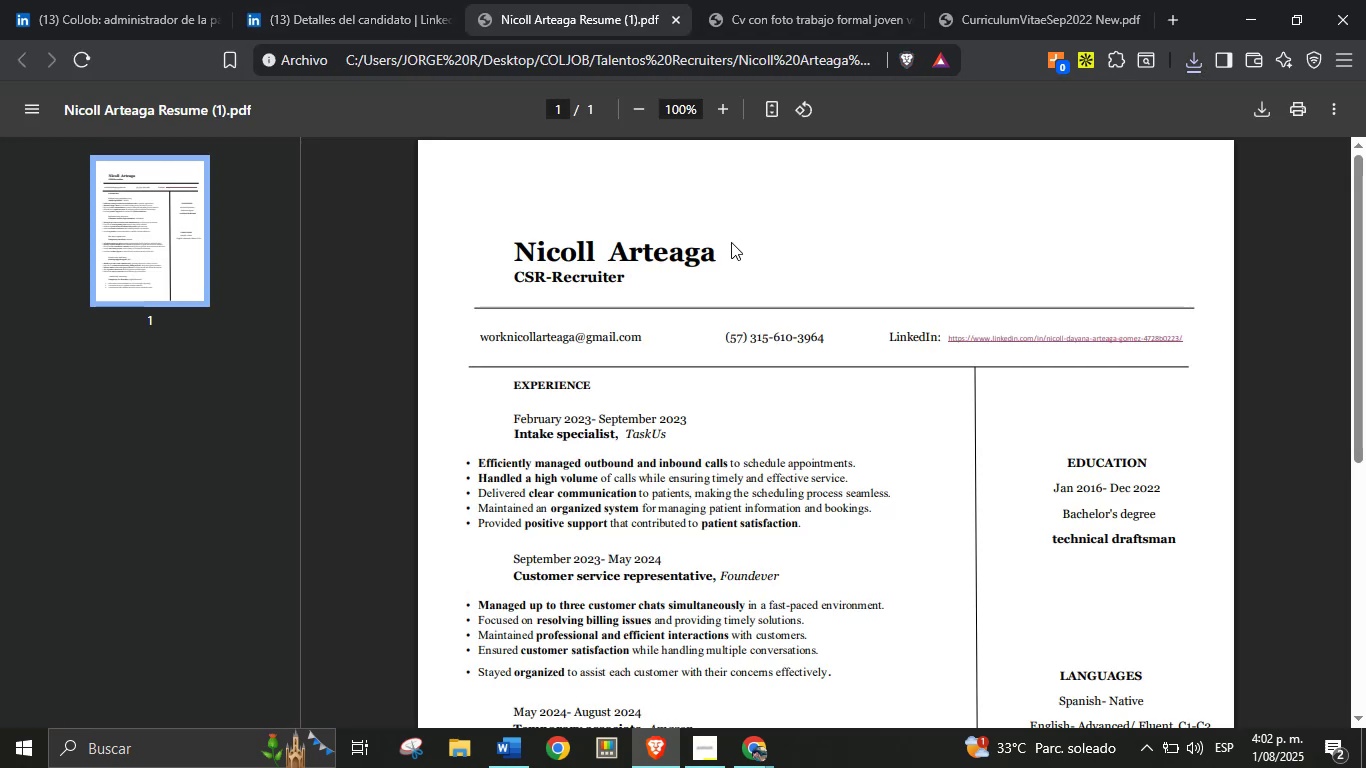 
left_click_drag(start_coordinate=[726, 255], to_coordinate=[526, 246])
 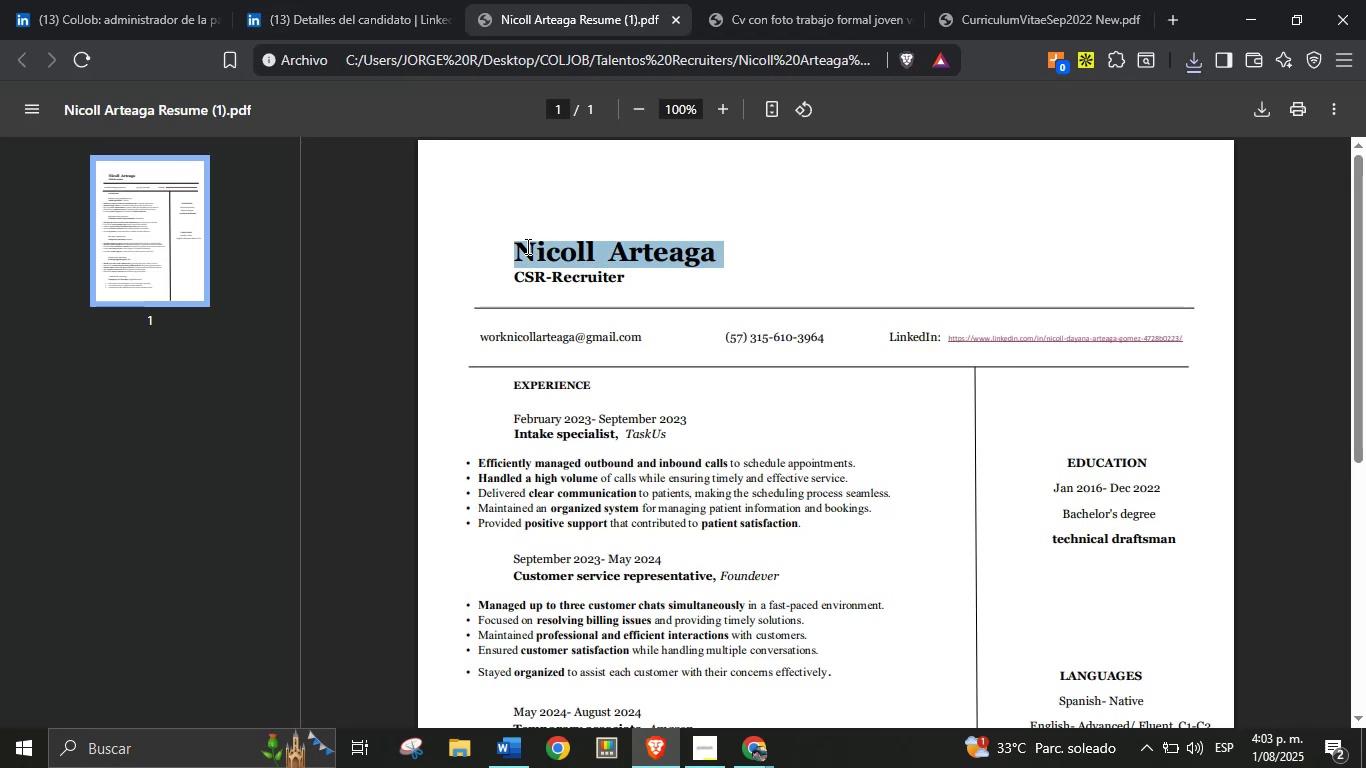 
key(Control+C)
 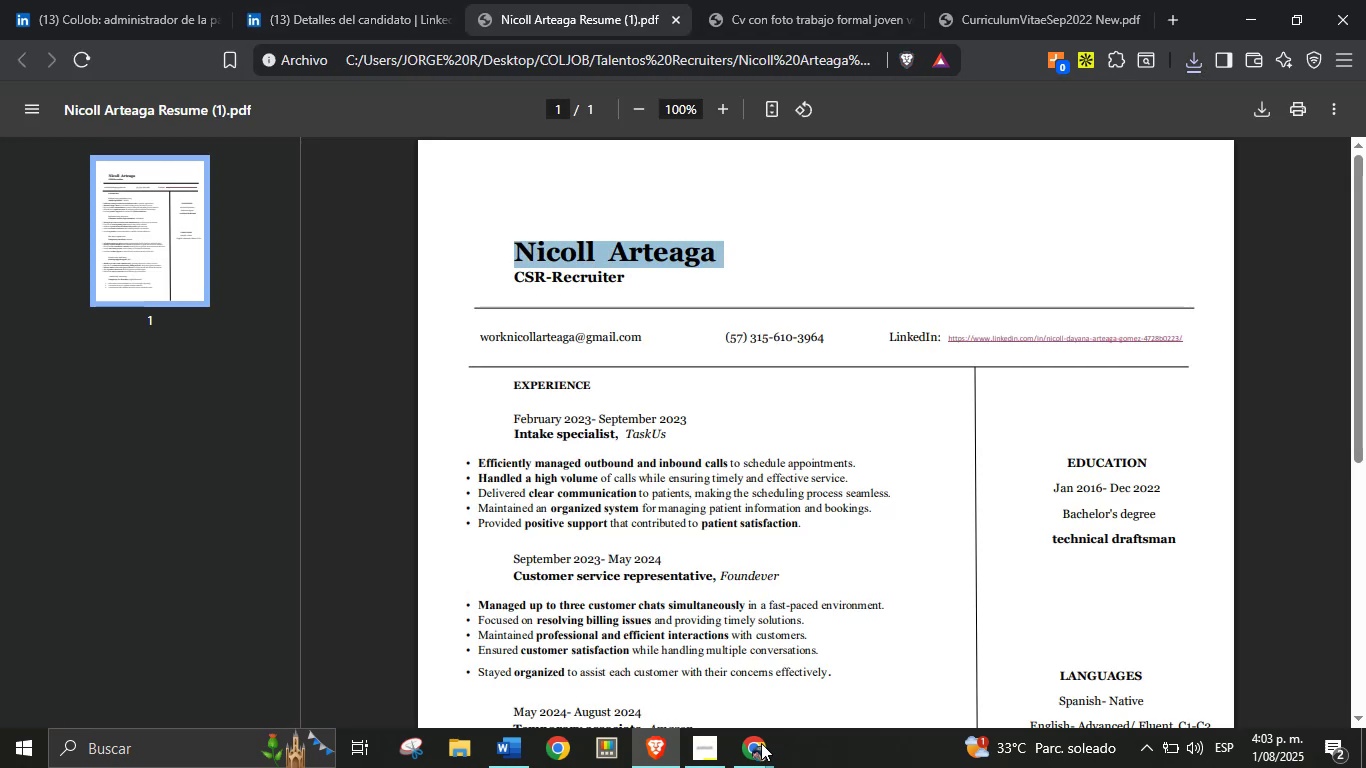 
left_click([758, 754])
 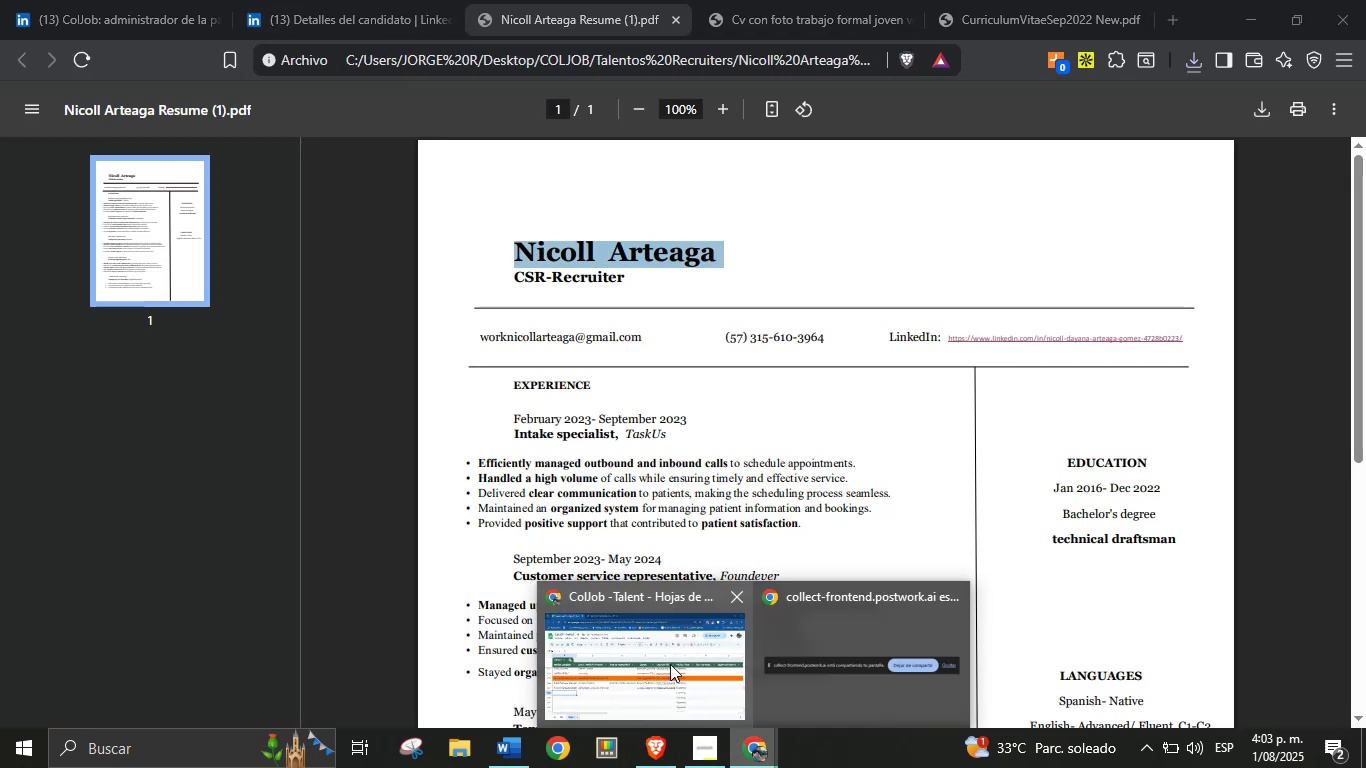 
double_click([663, 658])
 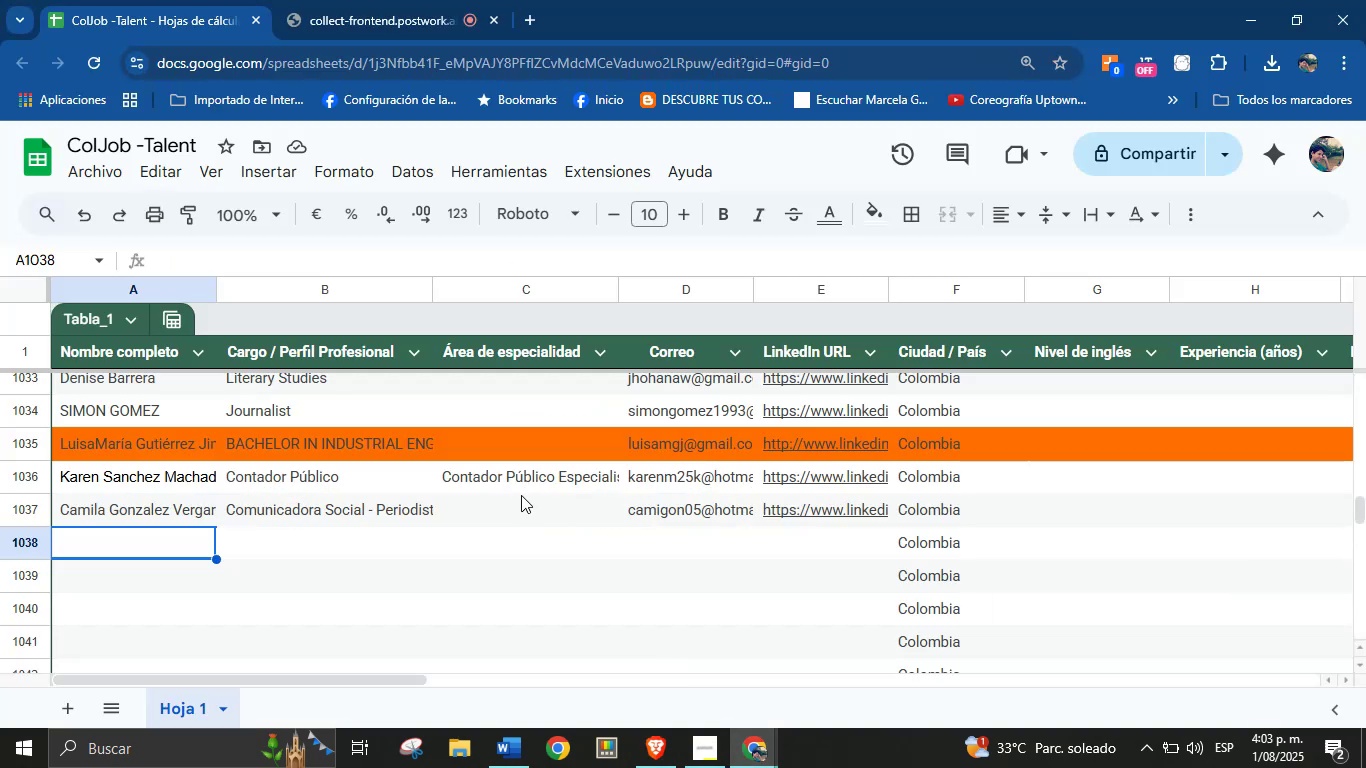 
key(Control+V)
 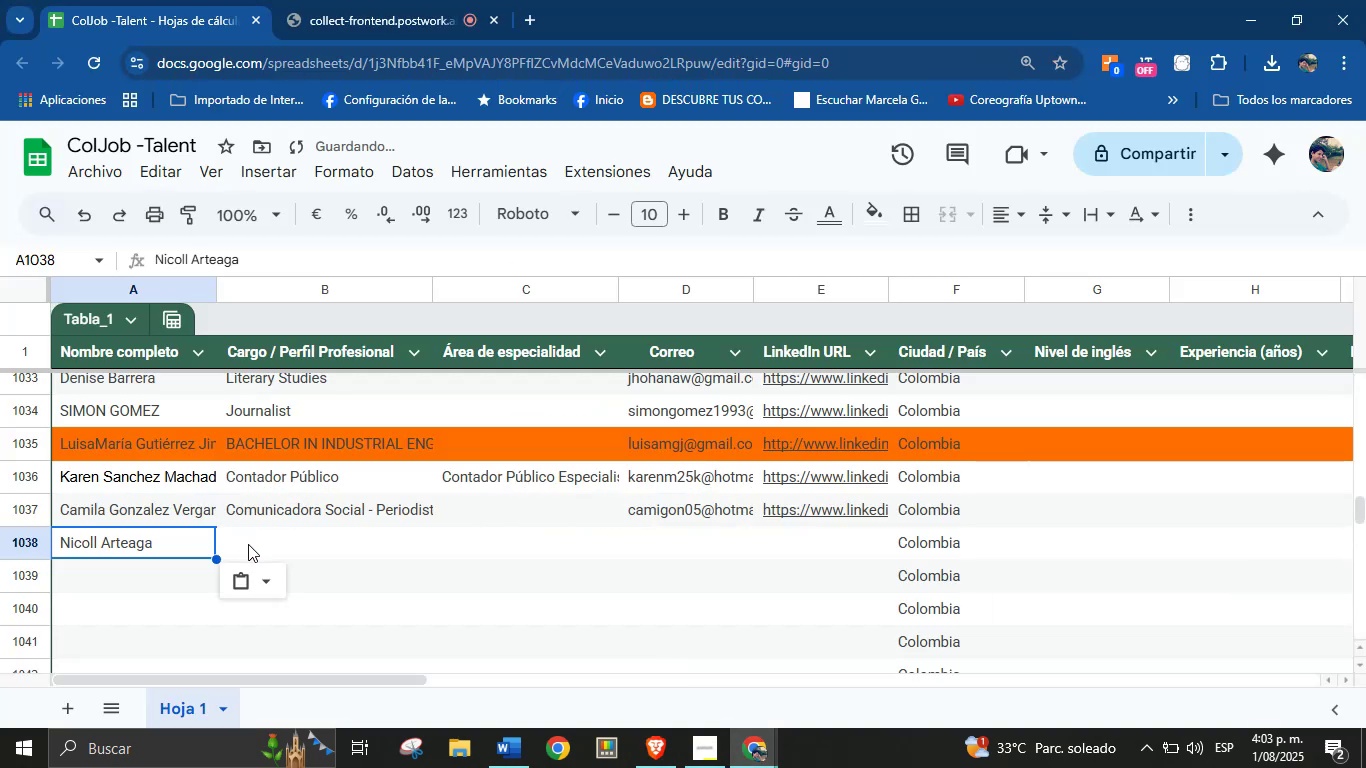 
left_click([254, 539])
 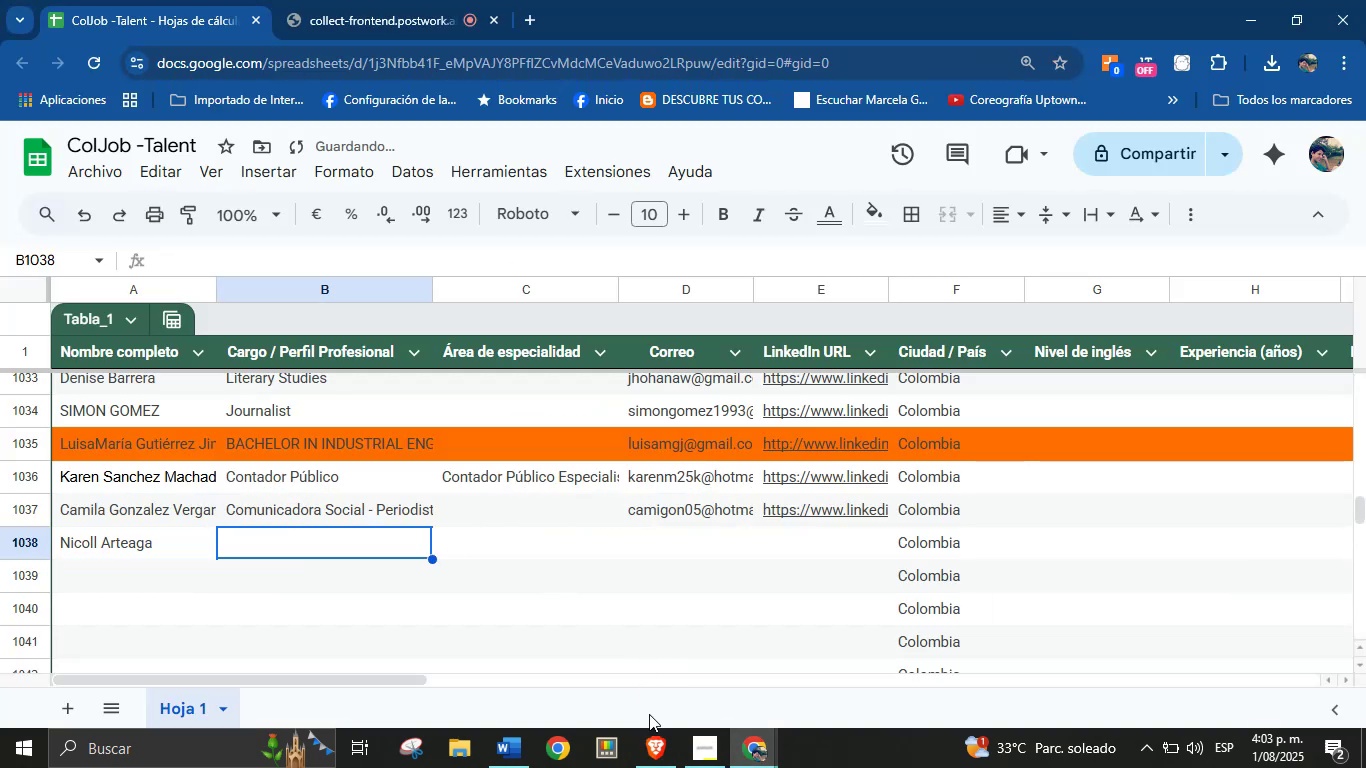 
left_click([650, 748])
 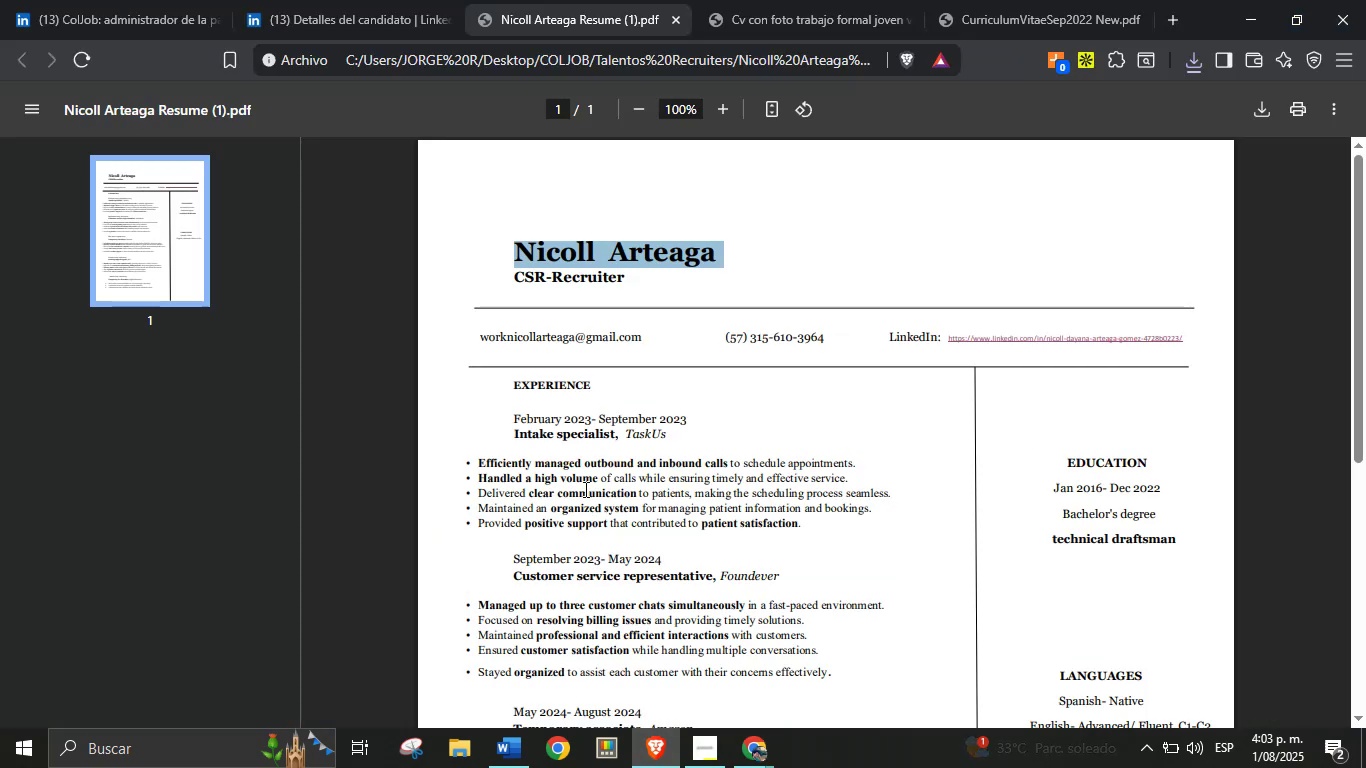 
left_click([589, 527])
 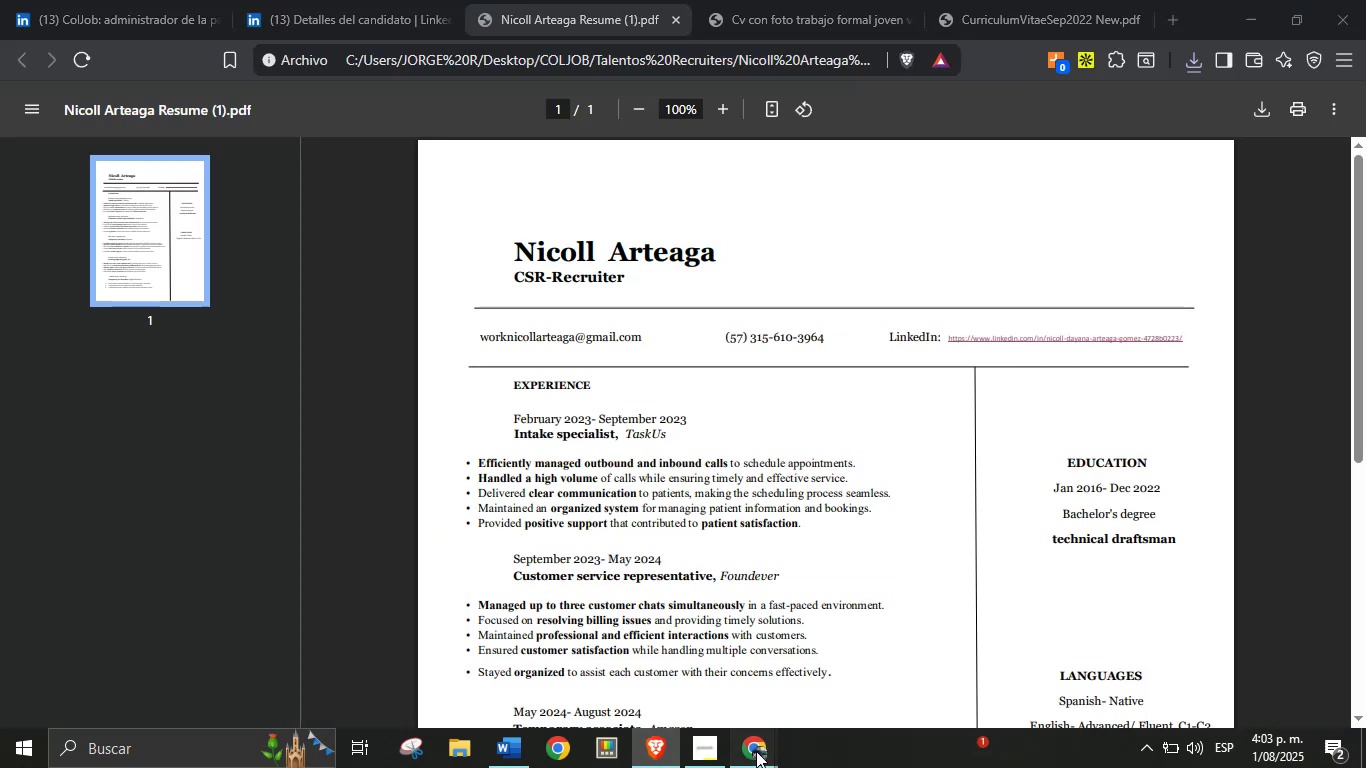 
double_click([687, 653])
 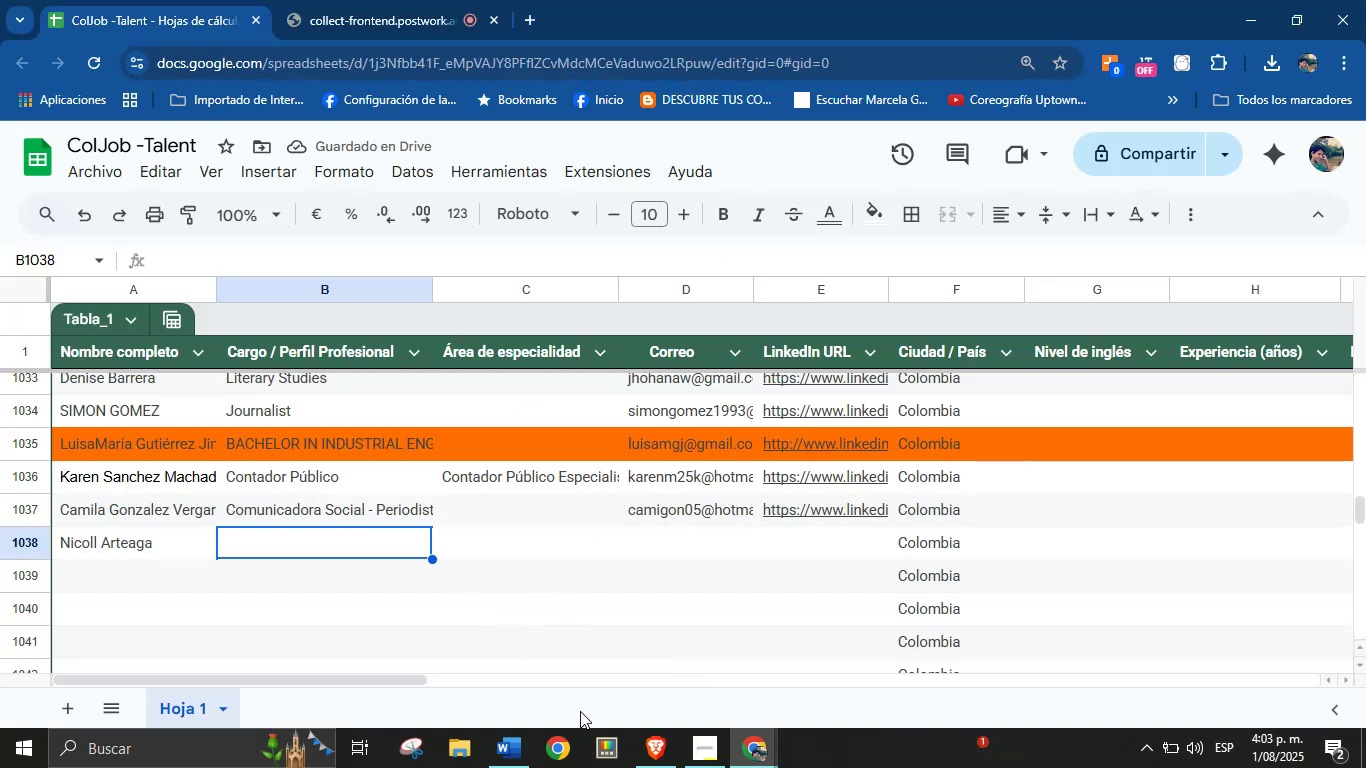 
left_click([649, 747])
 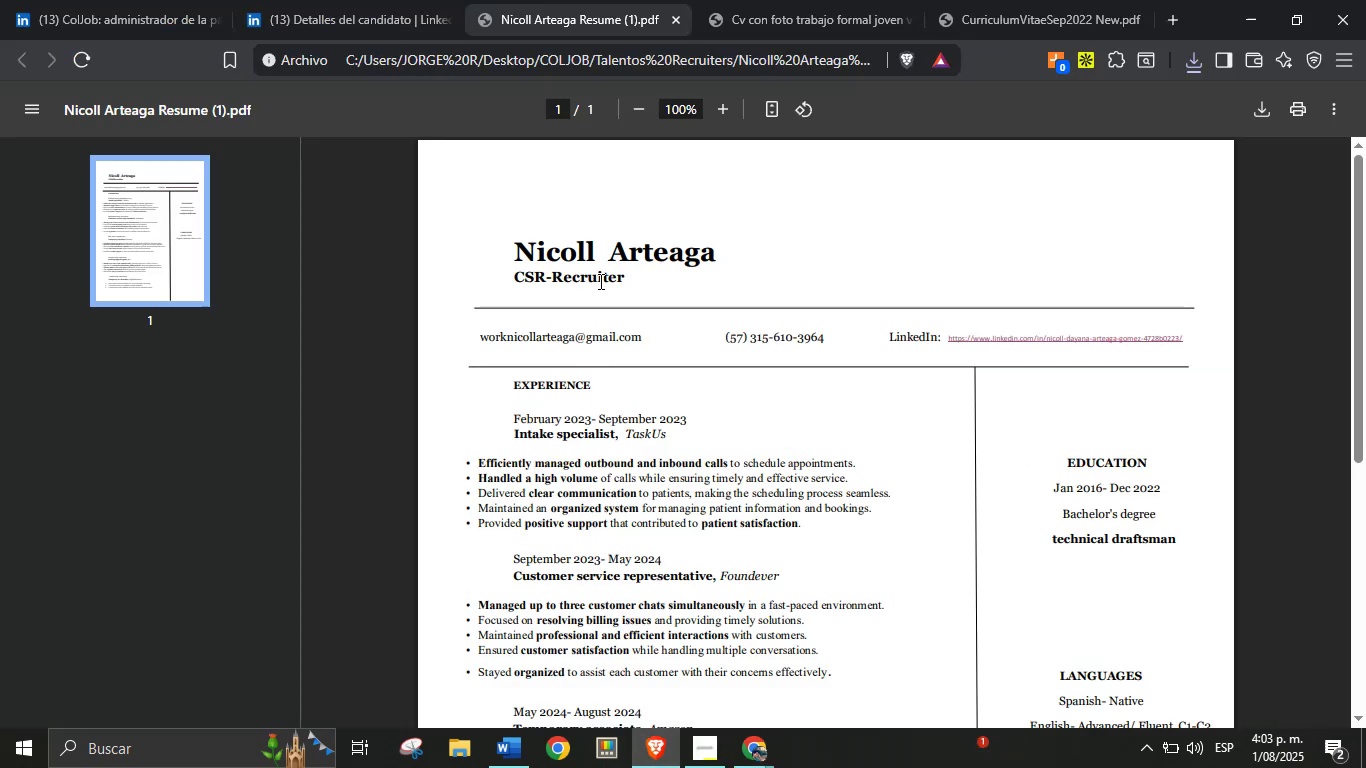 
double_click([598, 274])
 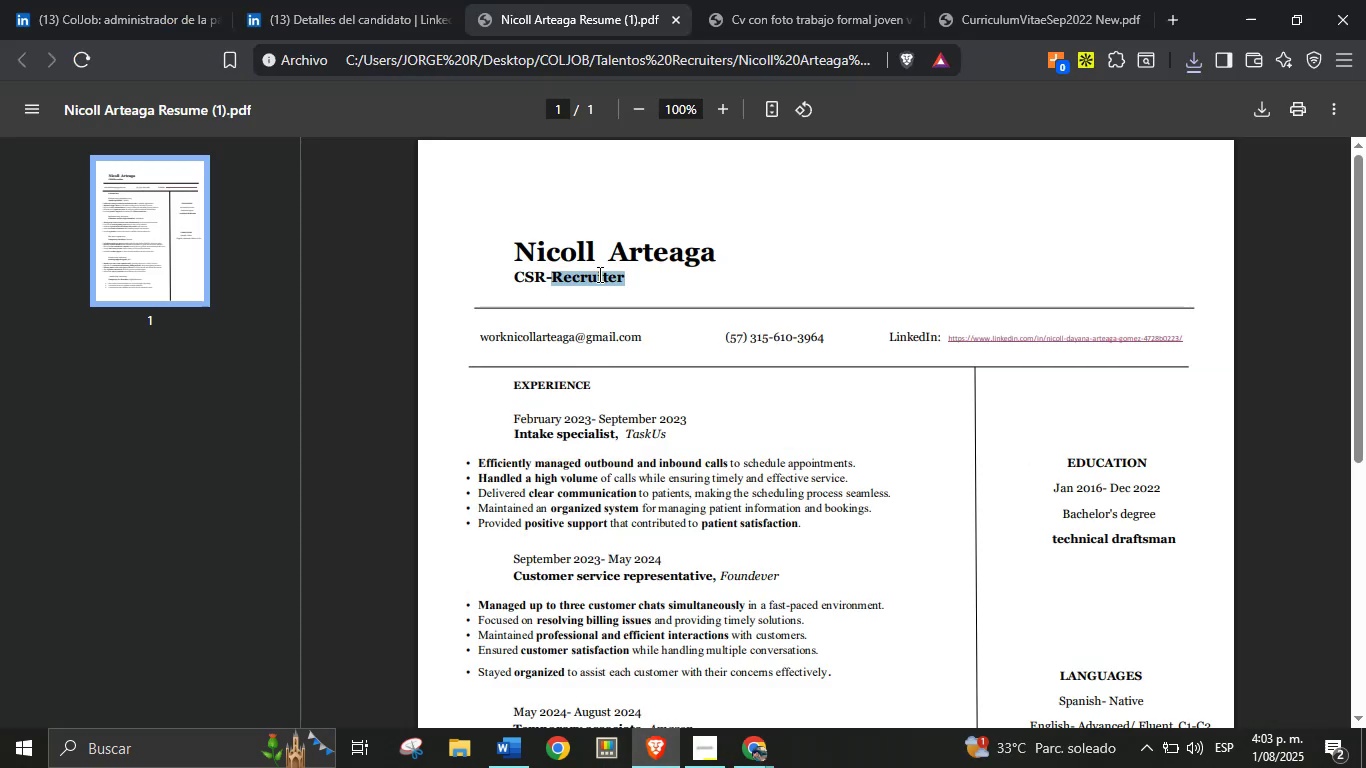 
triple_click([598, 274])
 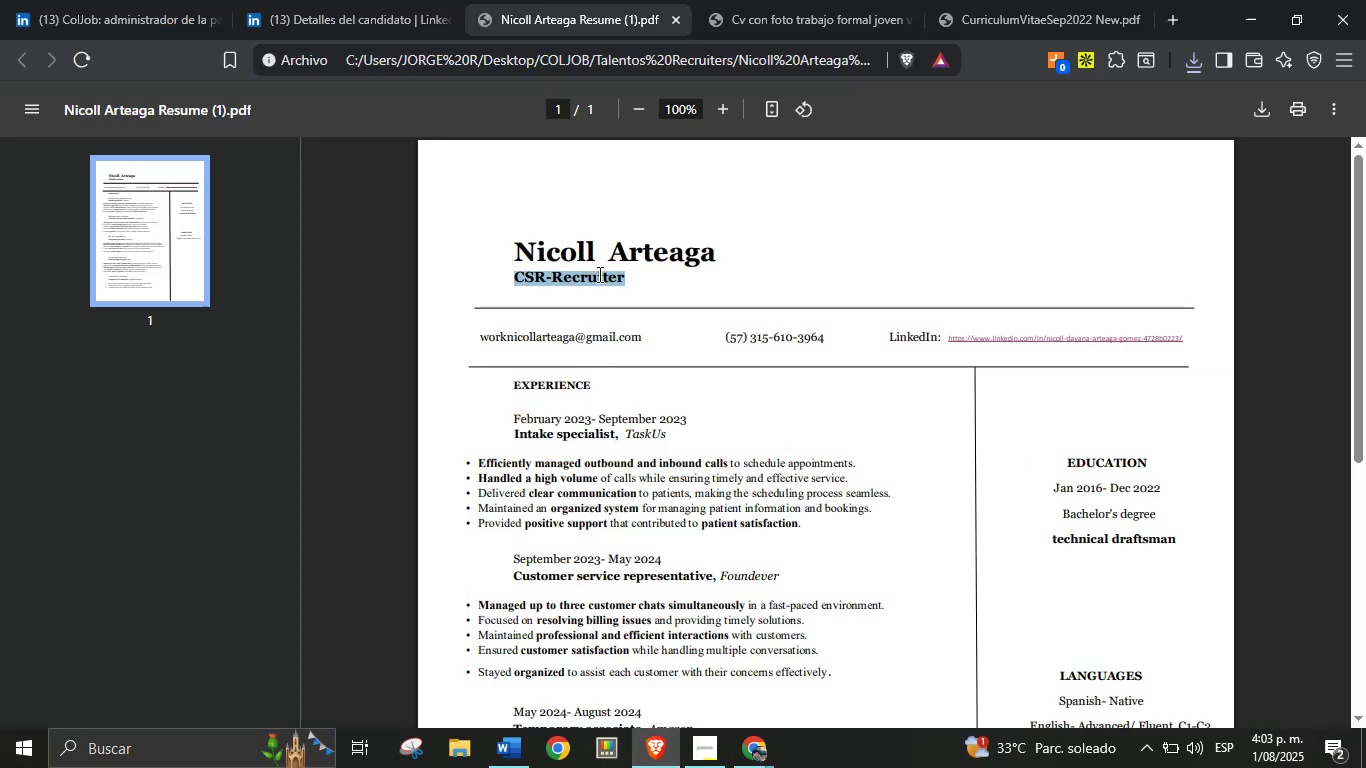 
key(Control+C)
 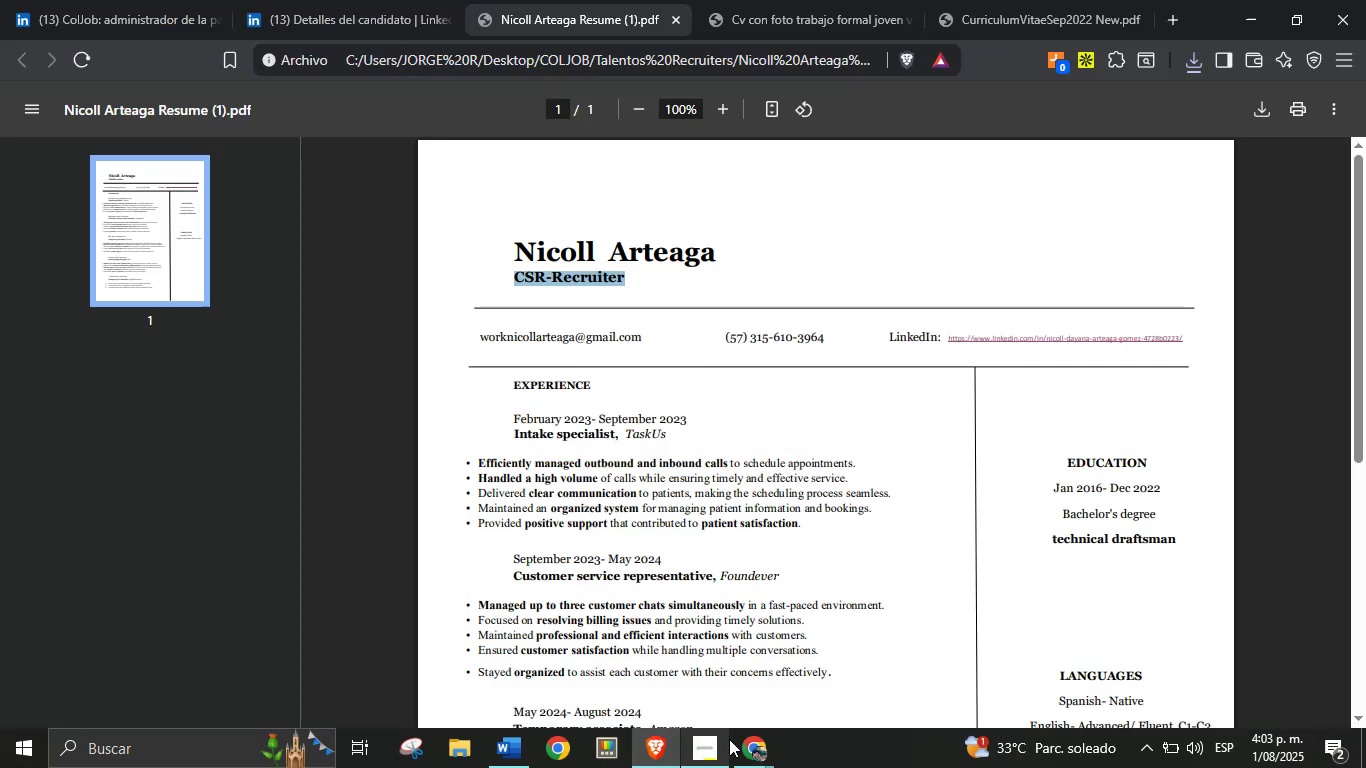 
left_click([744, 745])
 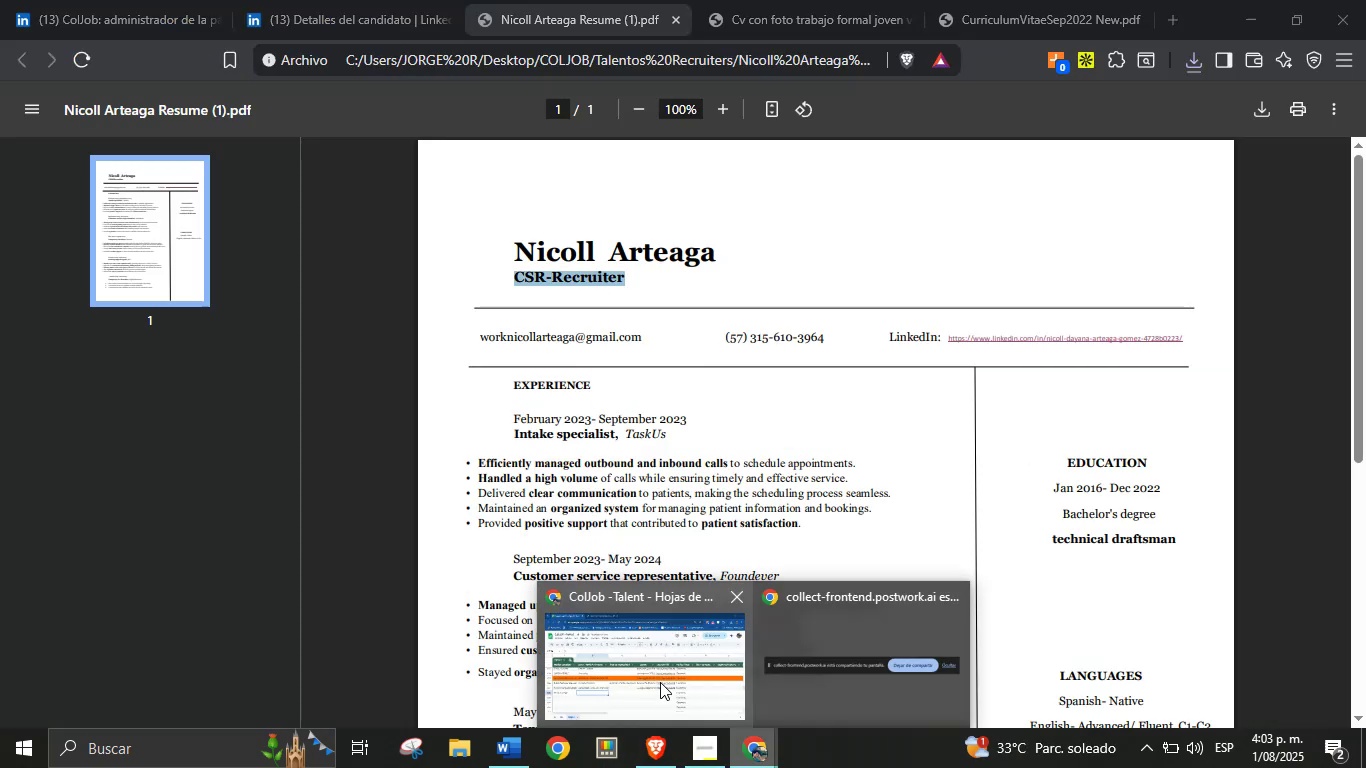 
double_click([659, 682])
 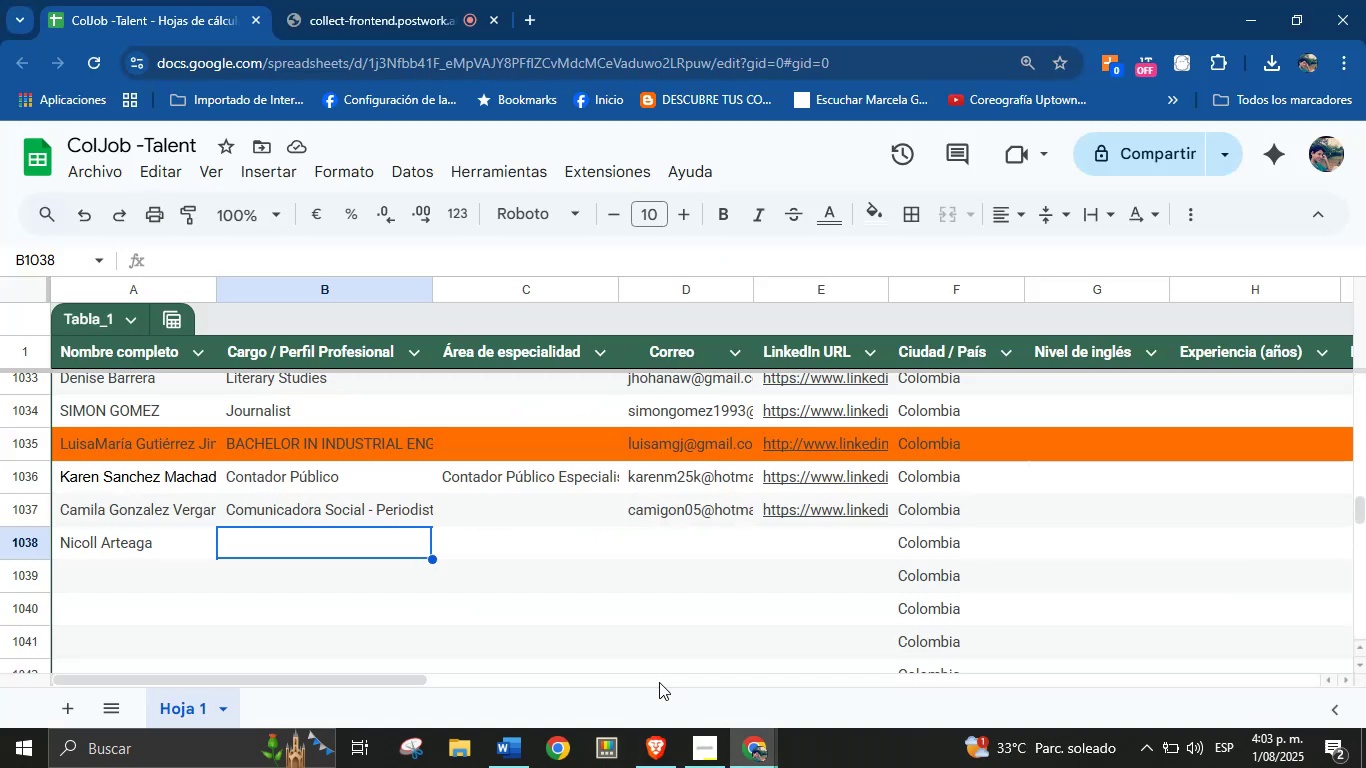 
key(Control+V)
 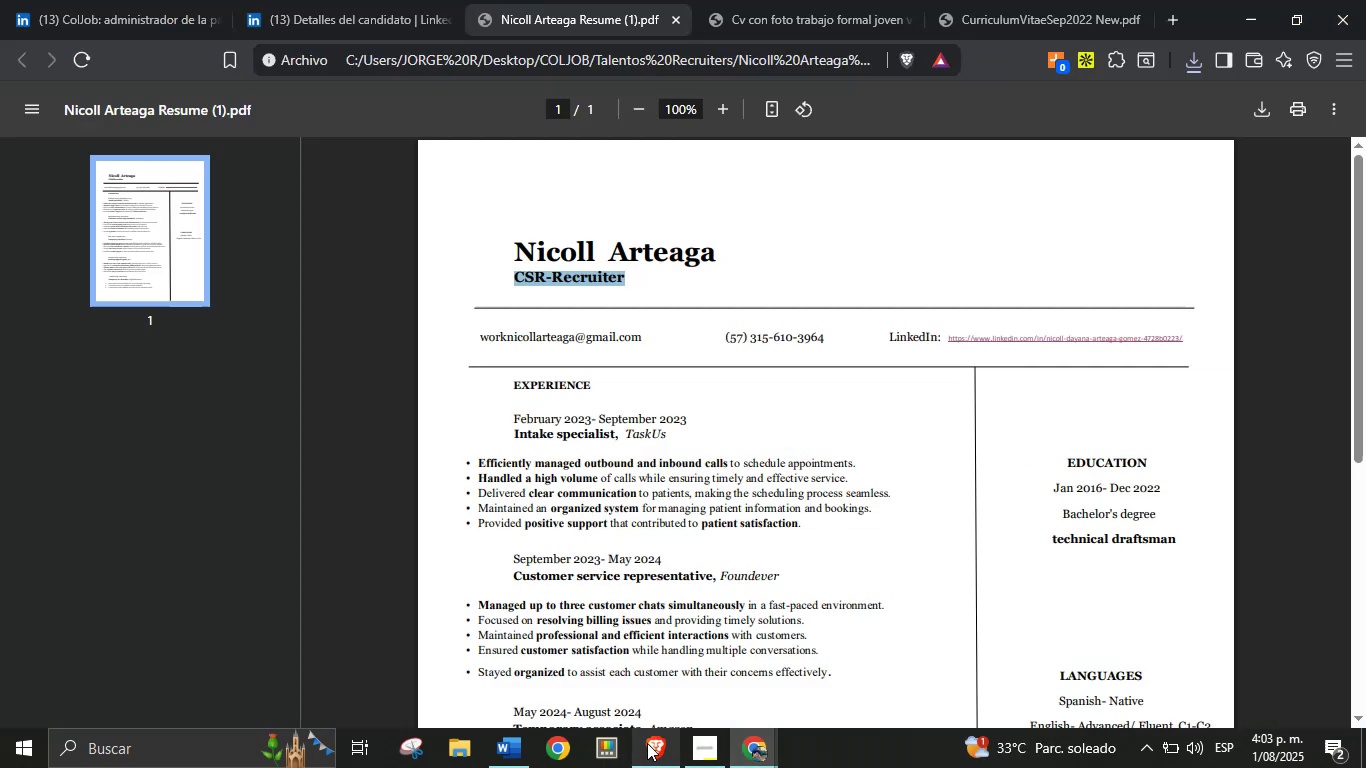 
left_click([559, 498])
 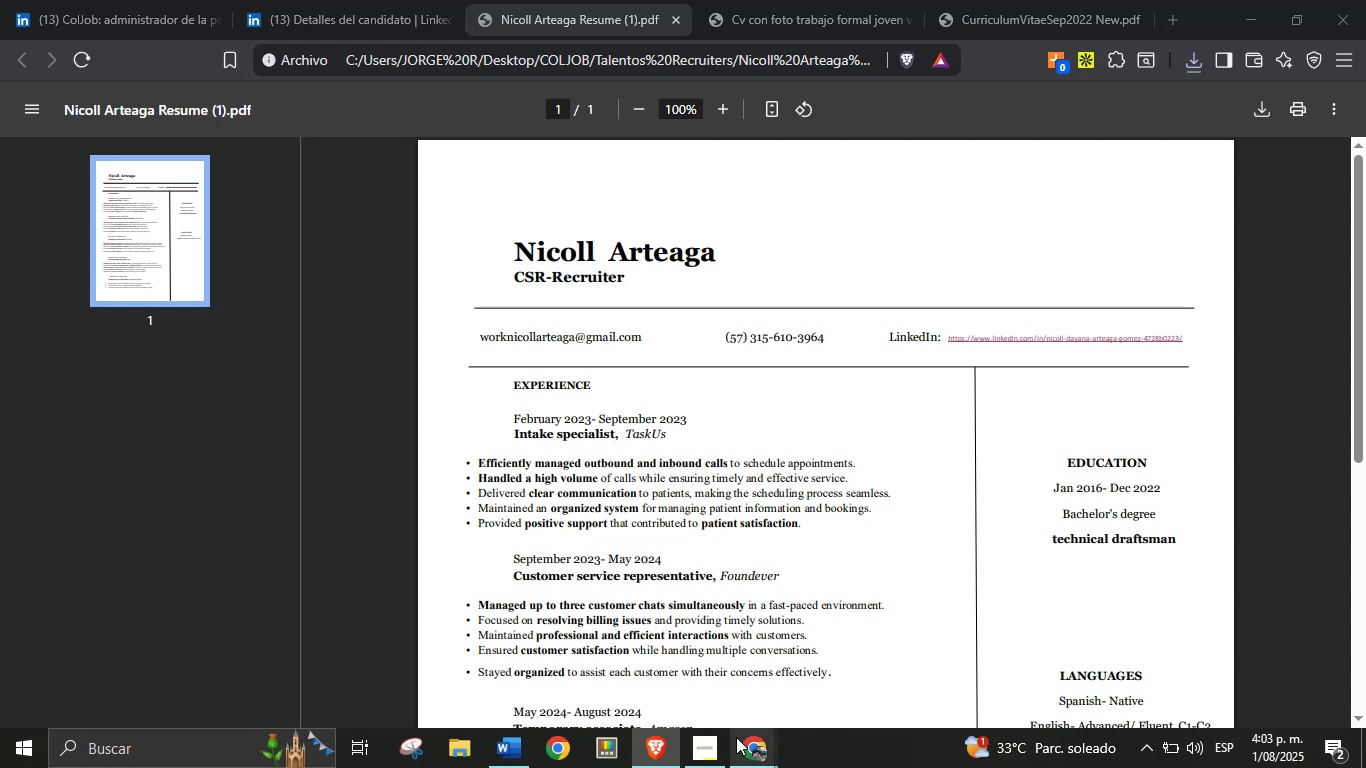 
double_click([637, 666])
 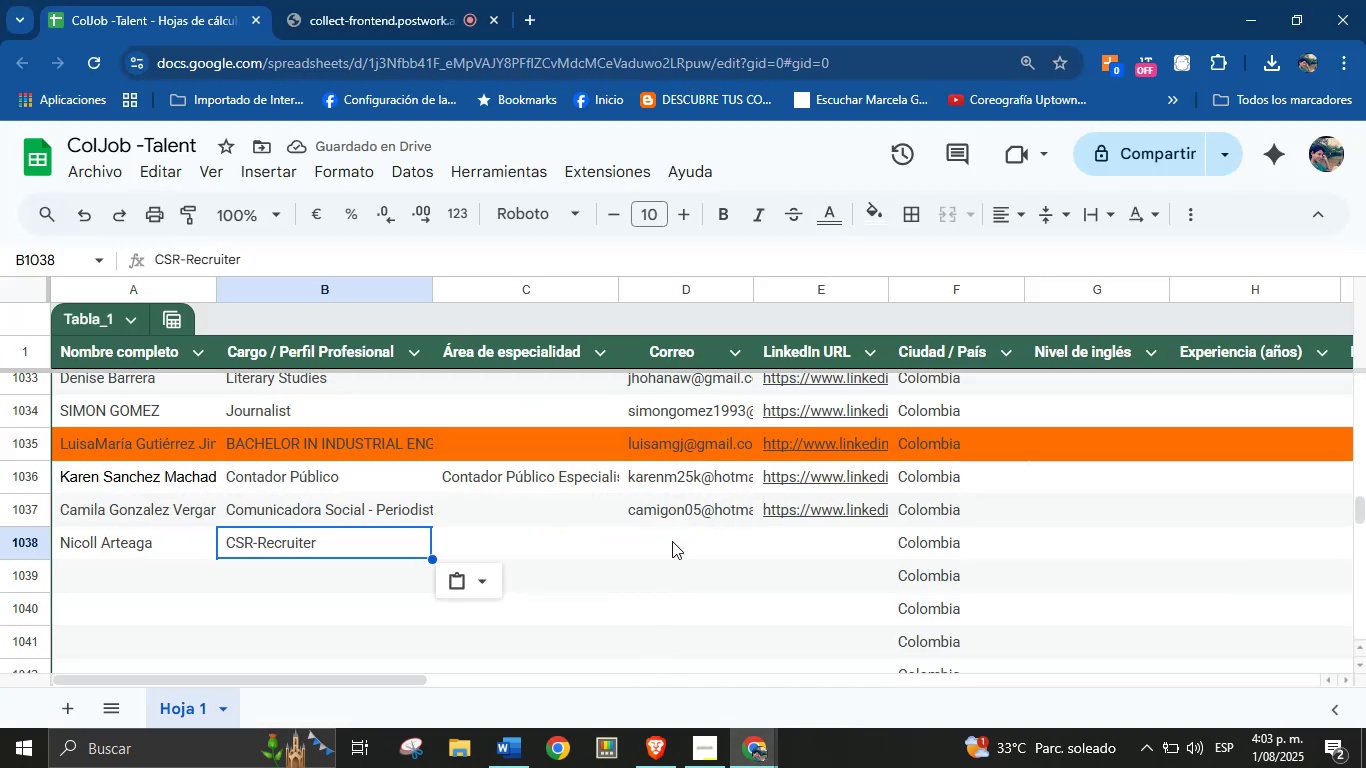 
left_click([672, 539])
 